 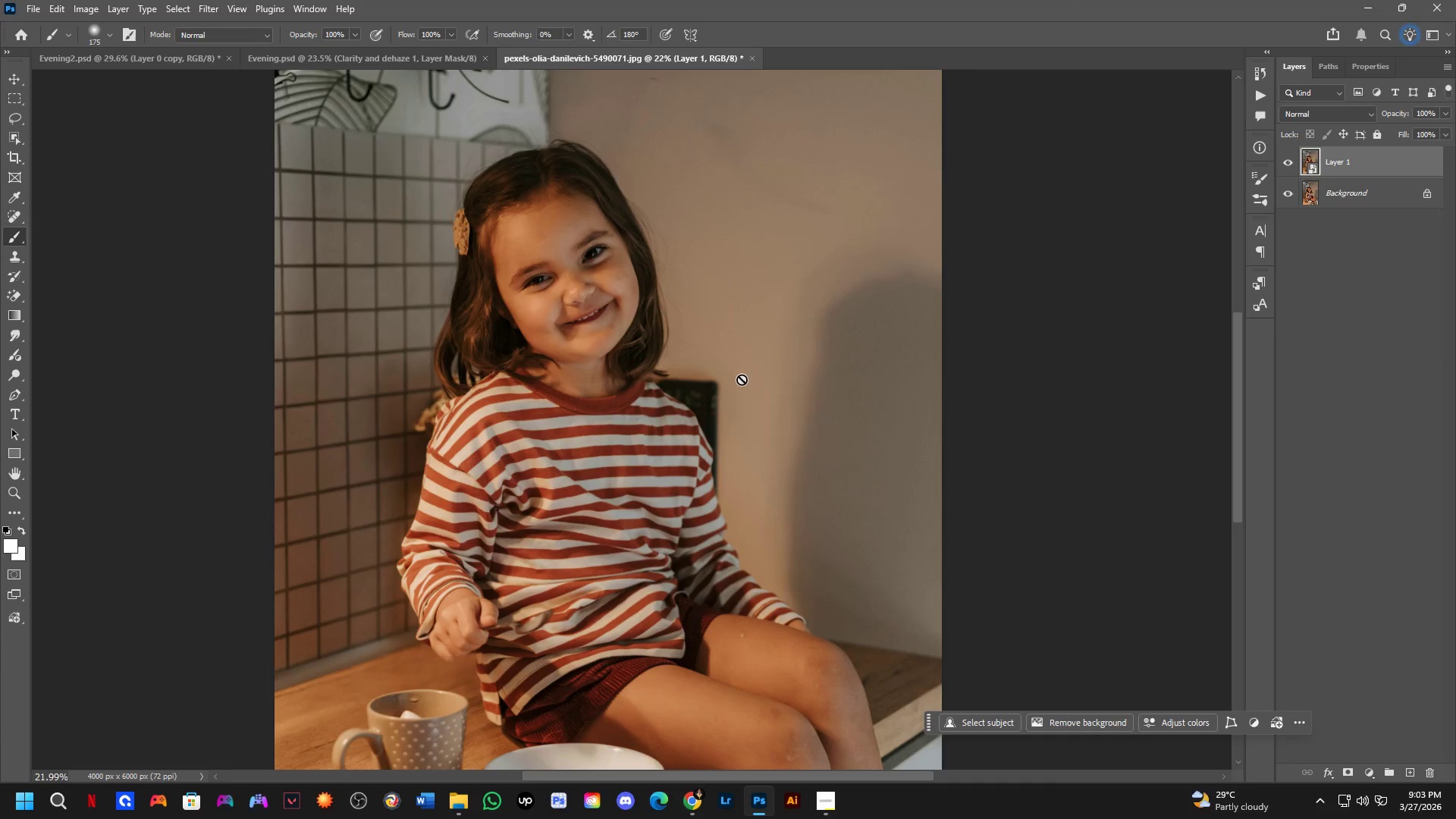 
key(Control+Shift+ShiftLeft)
 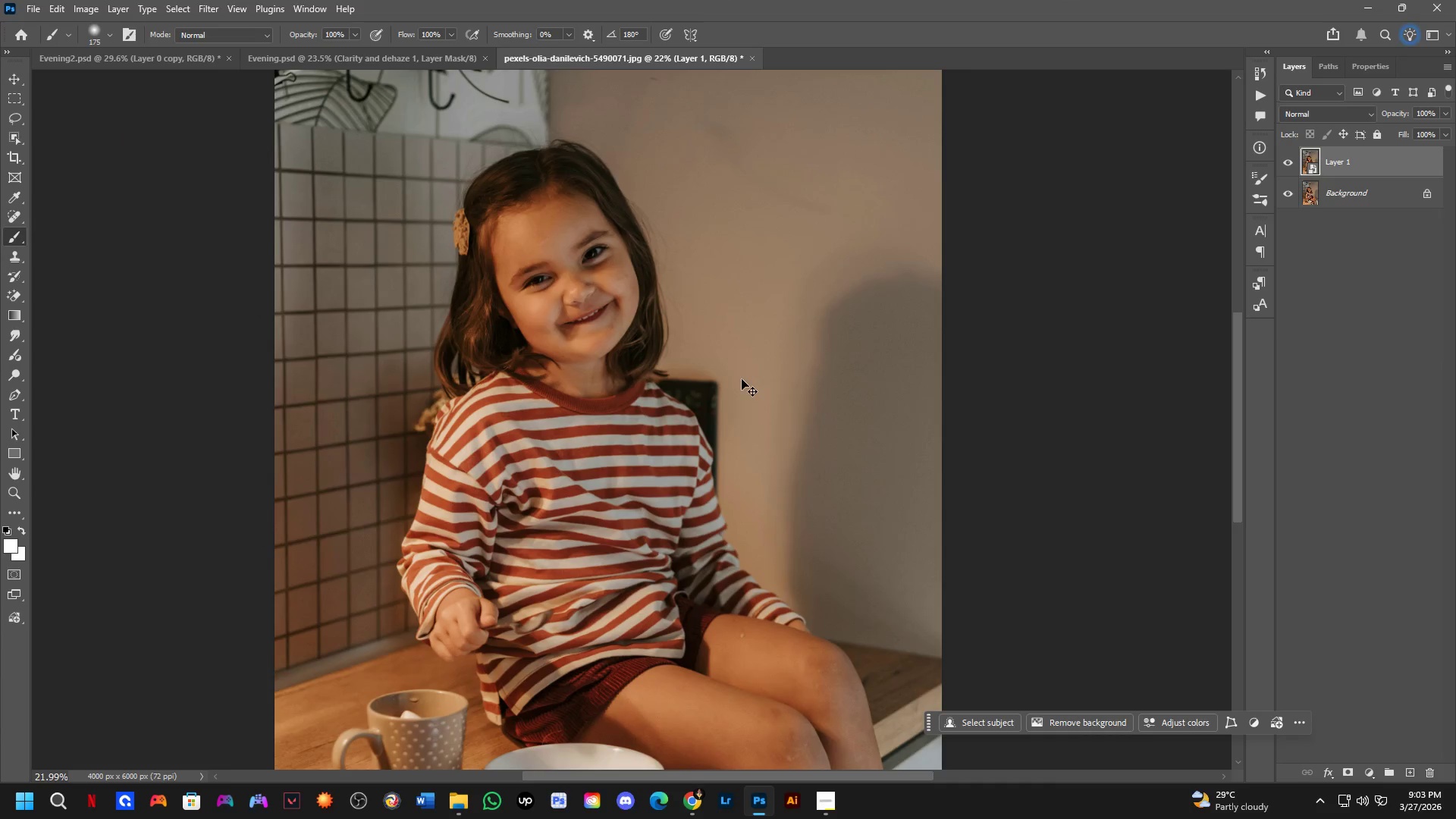 
key(Control+Shift+A)
 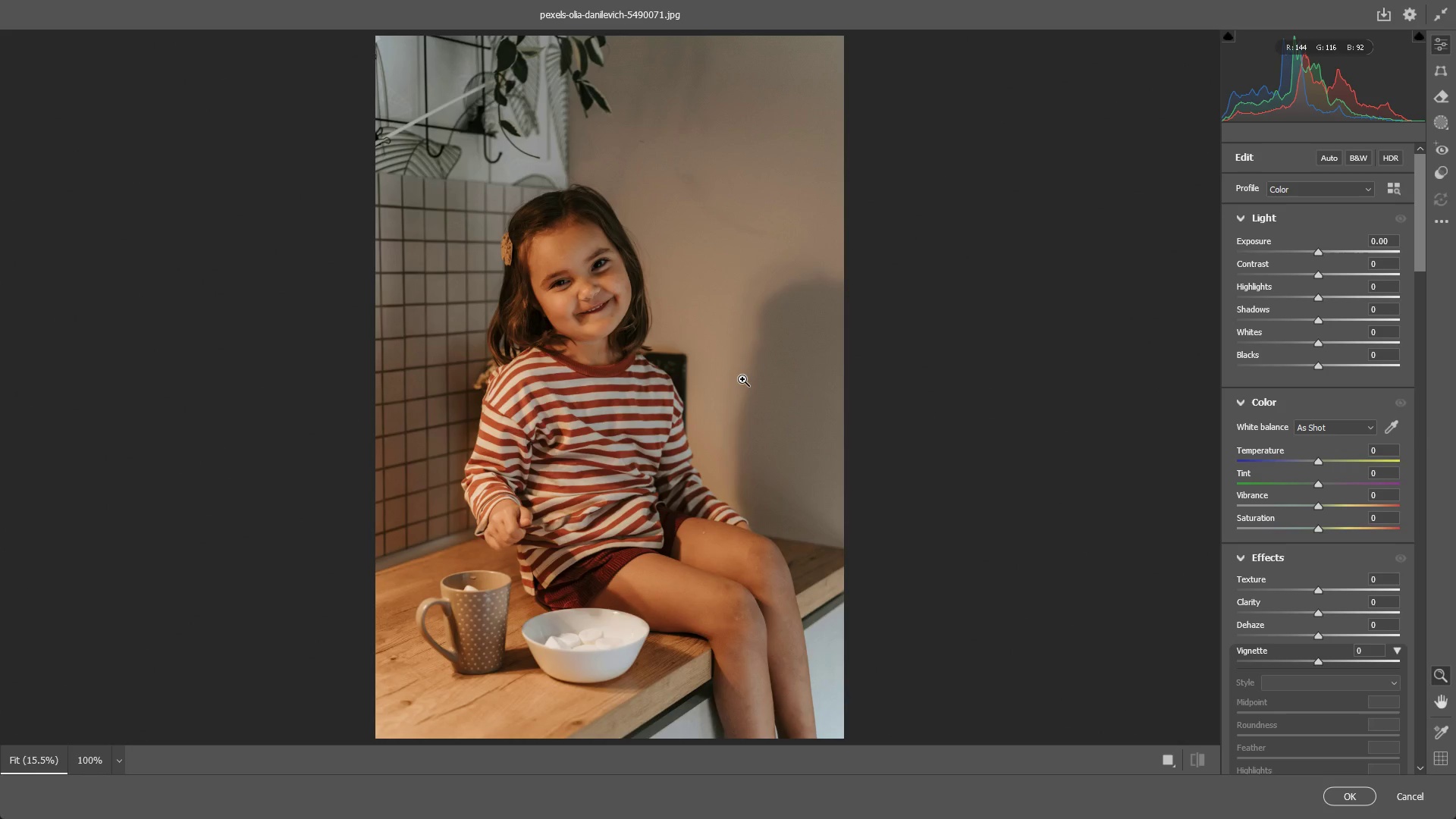 
wait(6.72)
 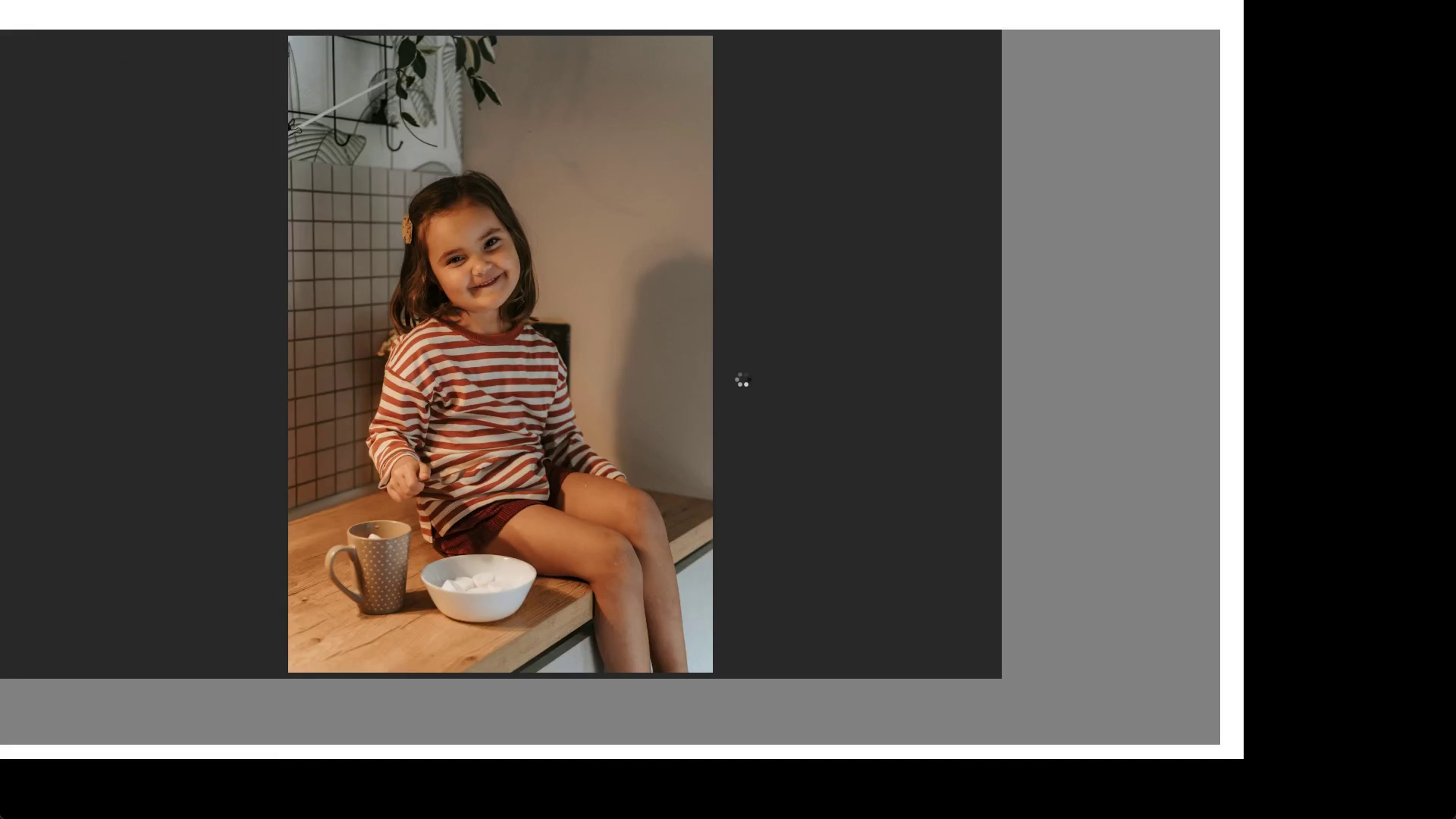 
left_click_drag(start_coordinate=[573, 409], to_coordinate=[648, 407])
 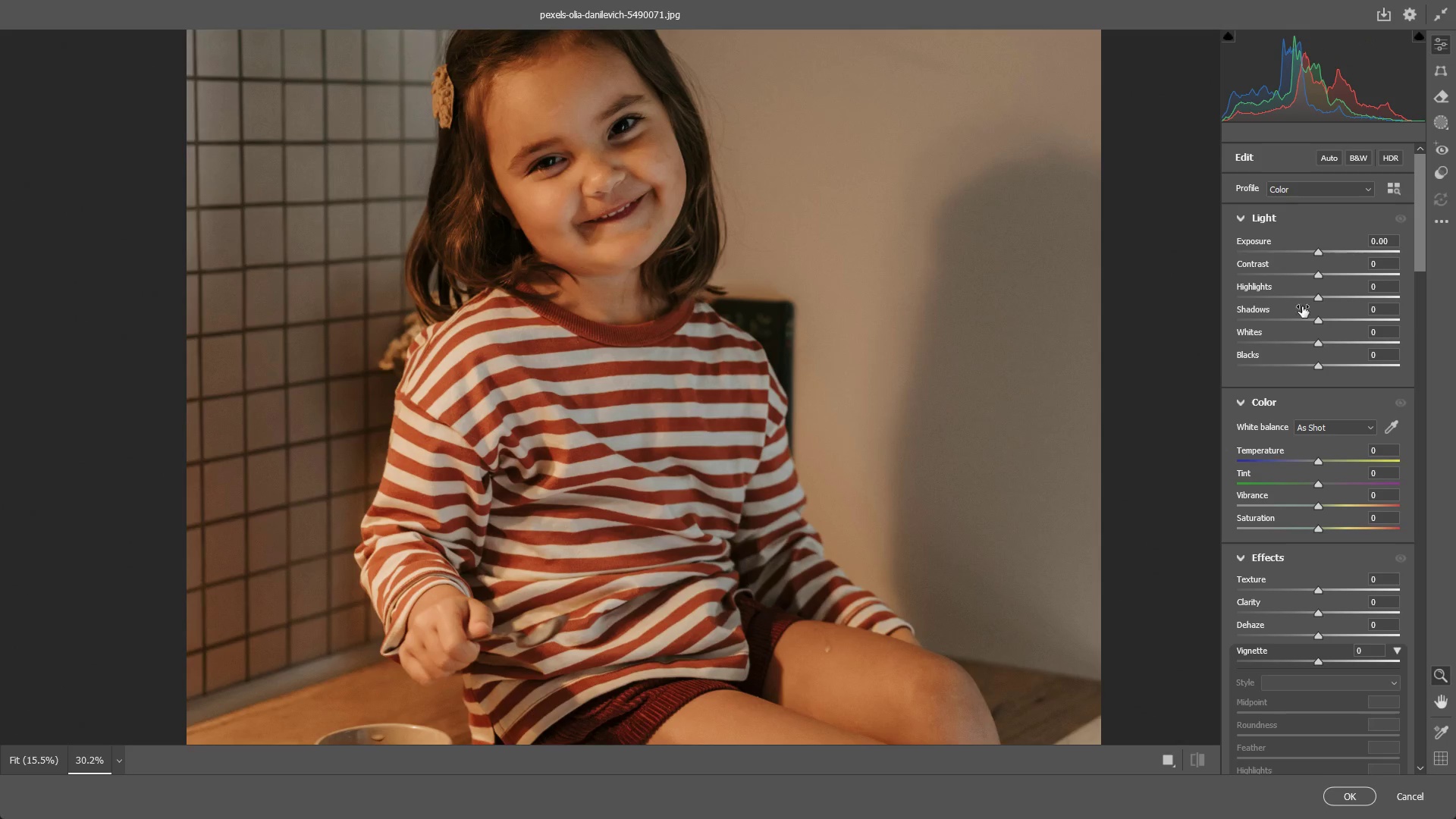 
left_click_drag(start_coordinate=[821, 364], to_coordinate=[782, 366])
 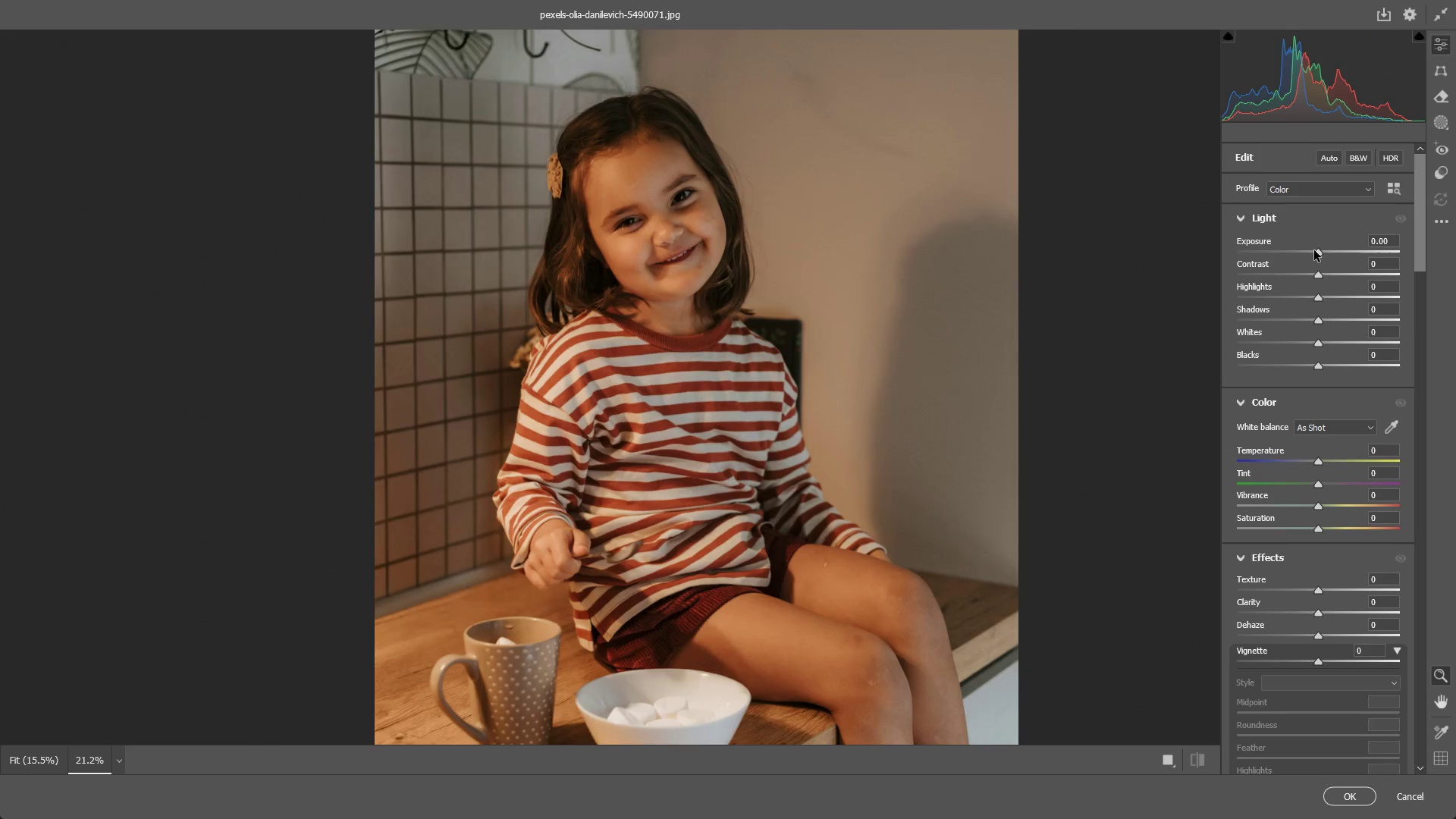 
left_click_drag(start_coordinate=[1317, 250], to_coordinate=[1310, 247])
 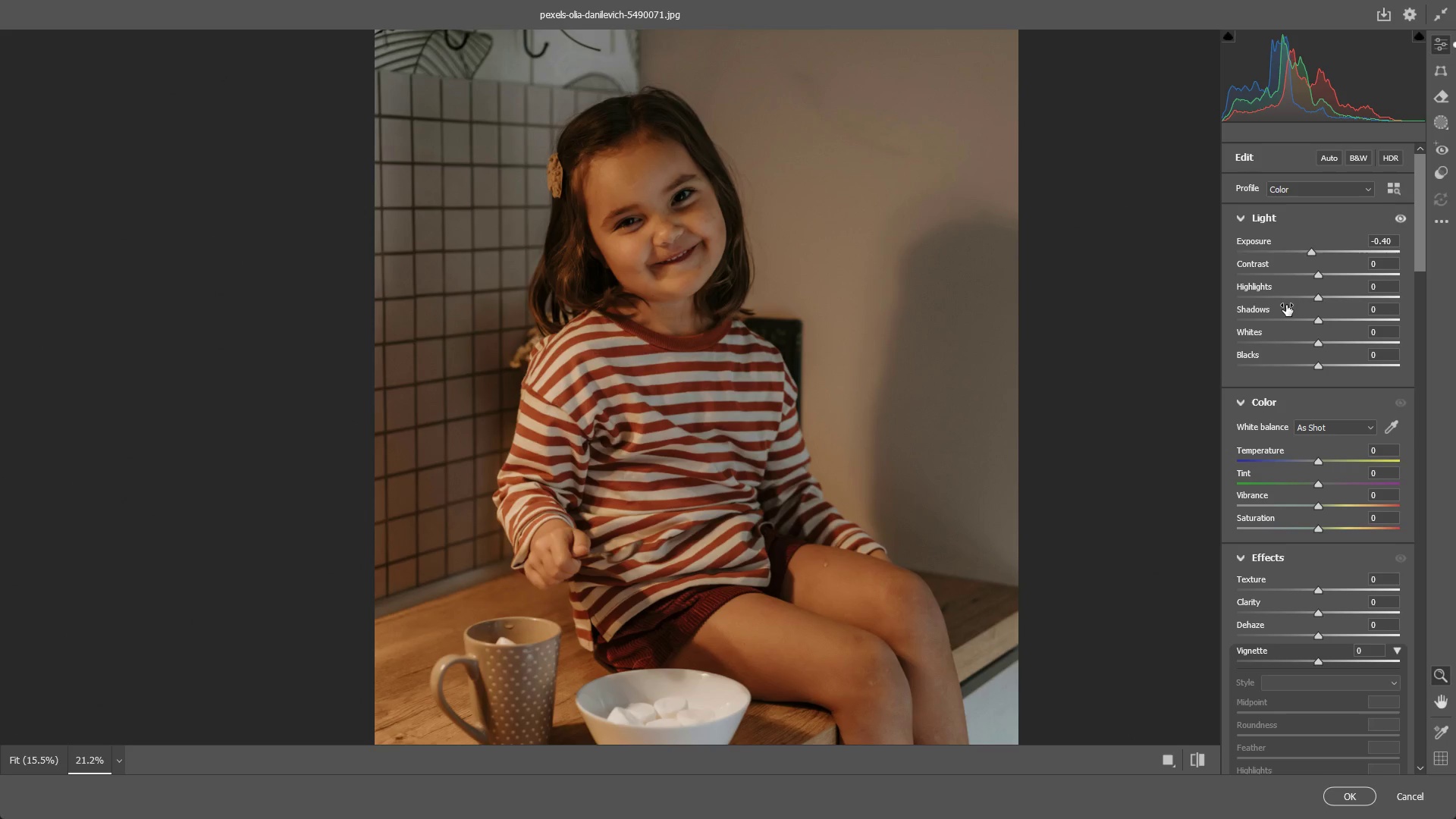 
left_click_drag(start_coordinate=[678, 322], to_coordinate=[673, 331])
 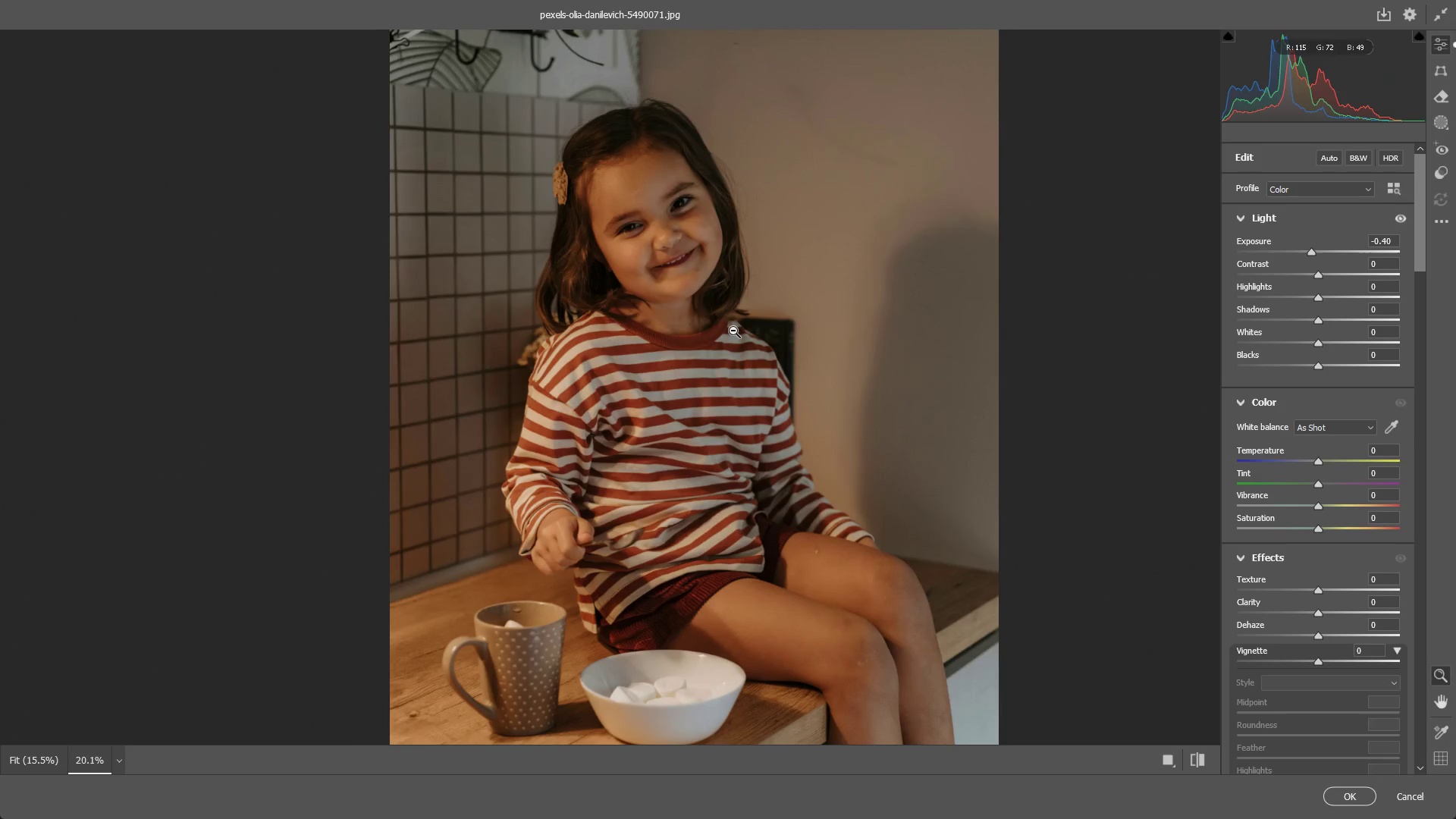 
left_click_drag(start_coordinate=[793, 321], to_coordinate=[784, 321])
 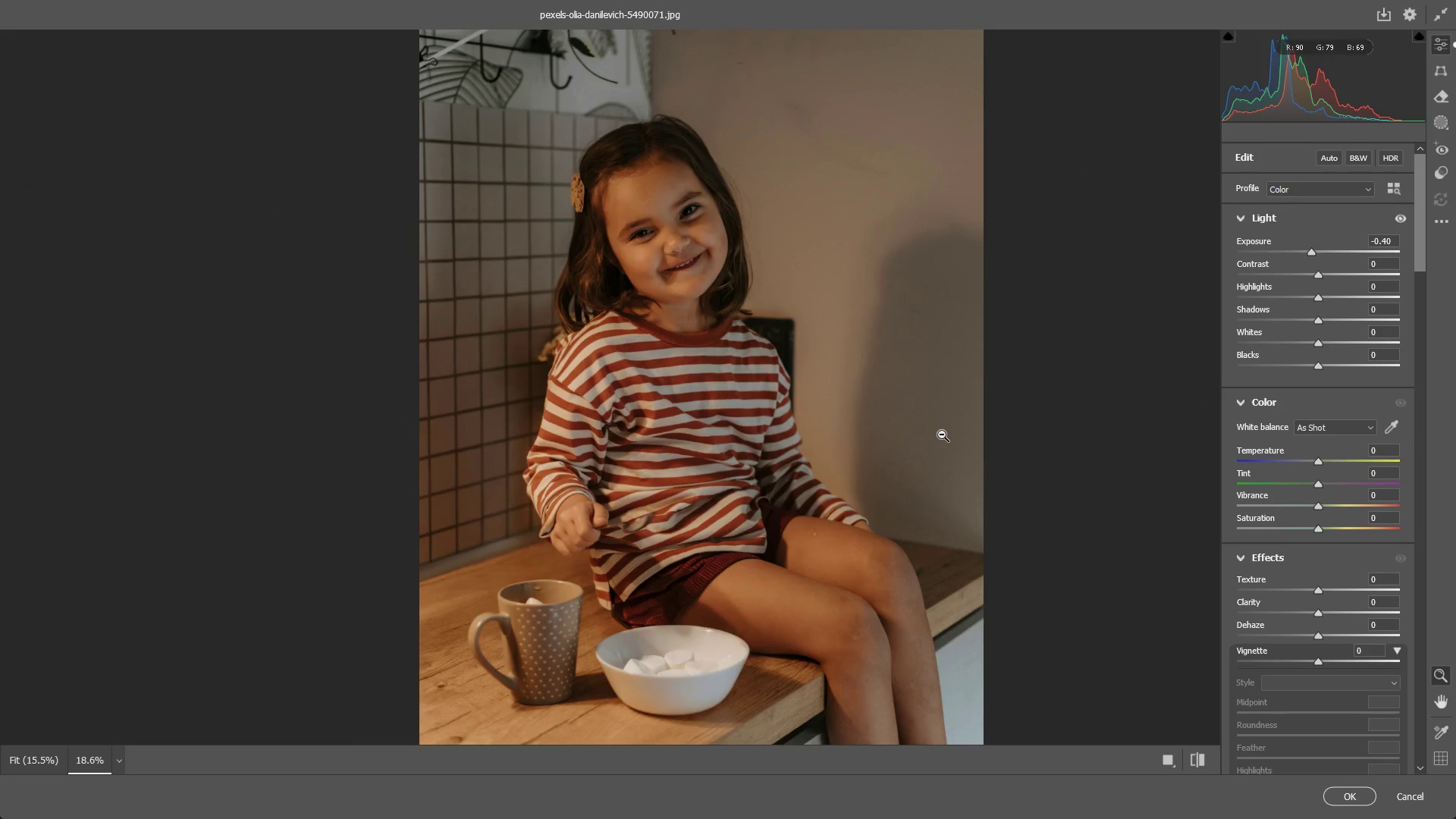 
left_click_drag(start_coordinate=[590, 281], to_coordinate=[586, 286])
 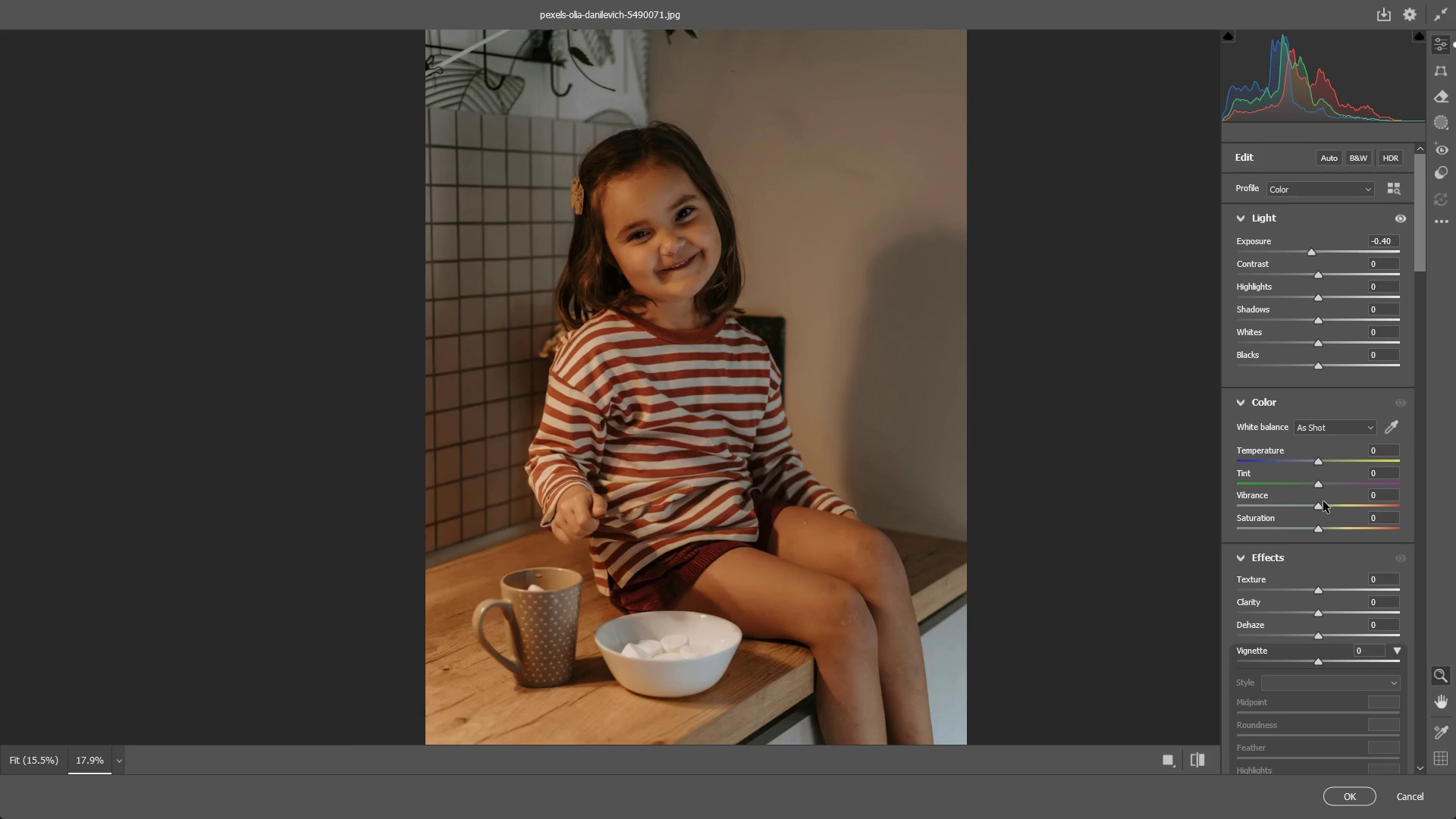 
left_click_drag(start_coordinate=[1316, 507], to_coordinate=[1324, 504])
 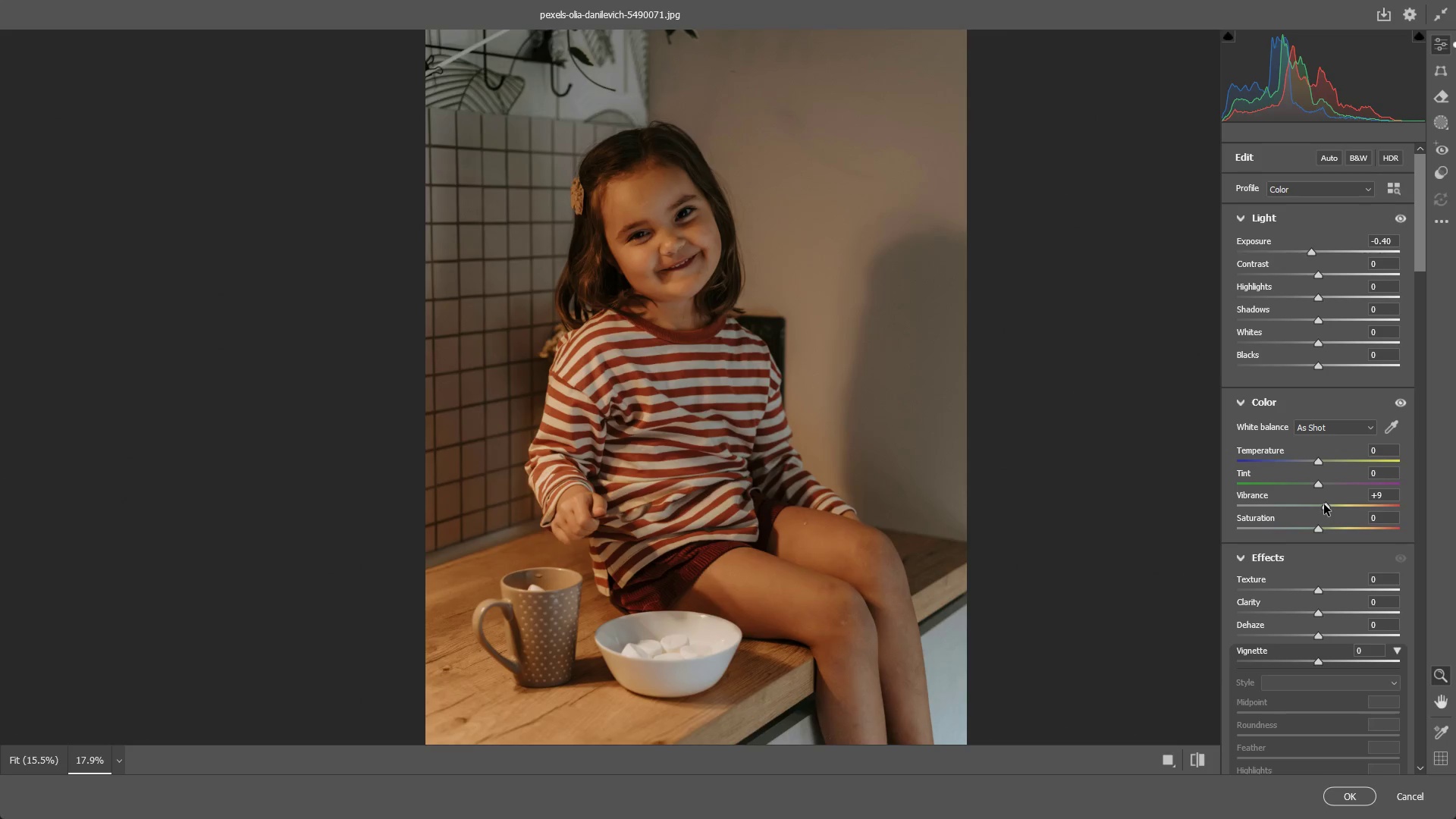 
double_click([1324, 504])
 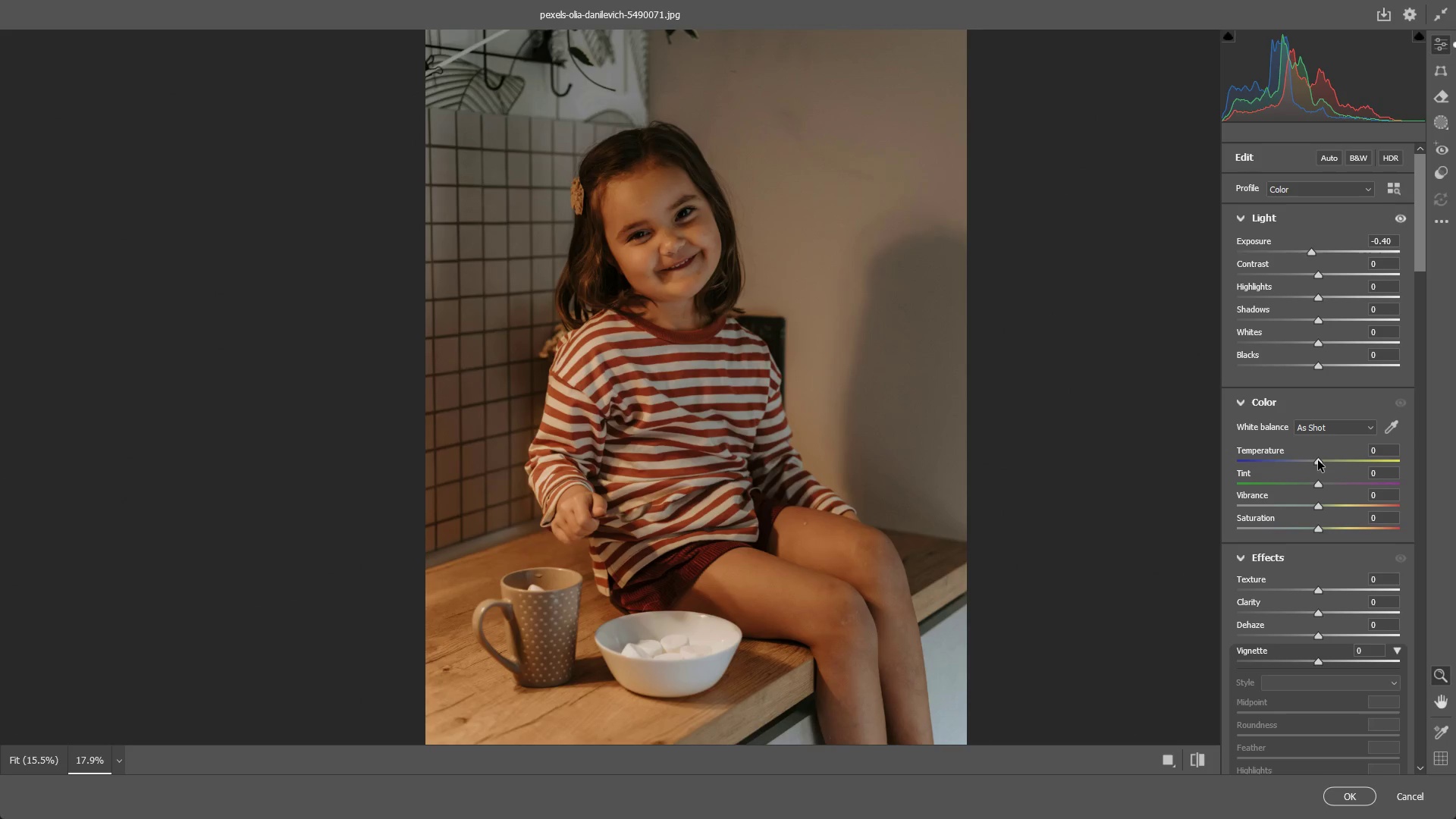 
left_click_drag(start_coordinate=[1317, 460], to_coordinate=[1324, 457])
 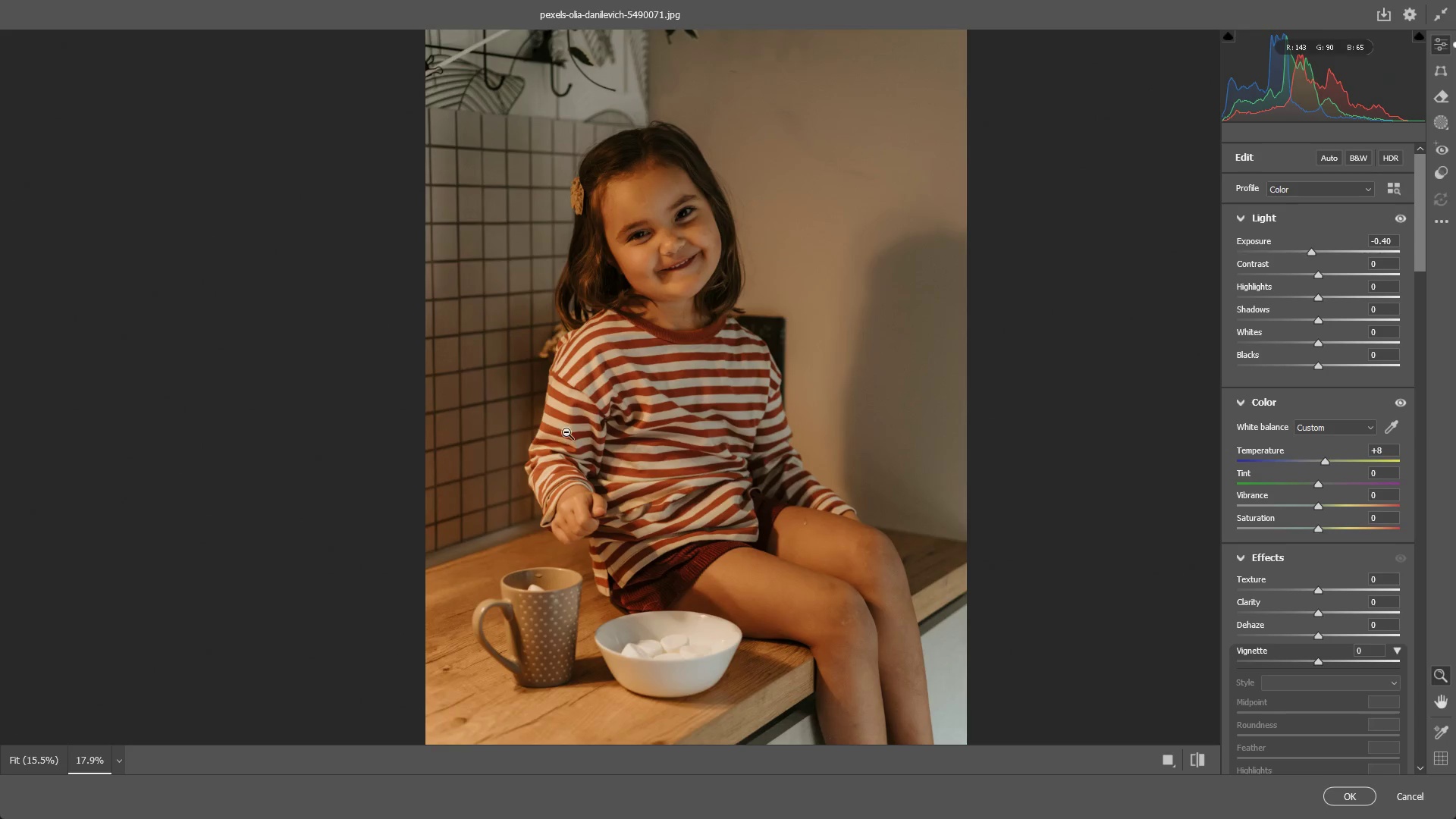 
left_click_drag(start_coordinate=[663, 338], to_coordinate=[670, 351])
 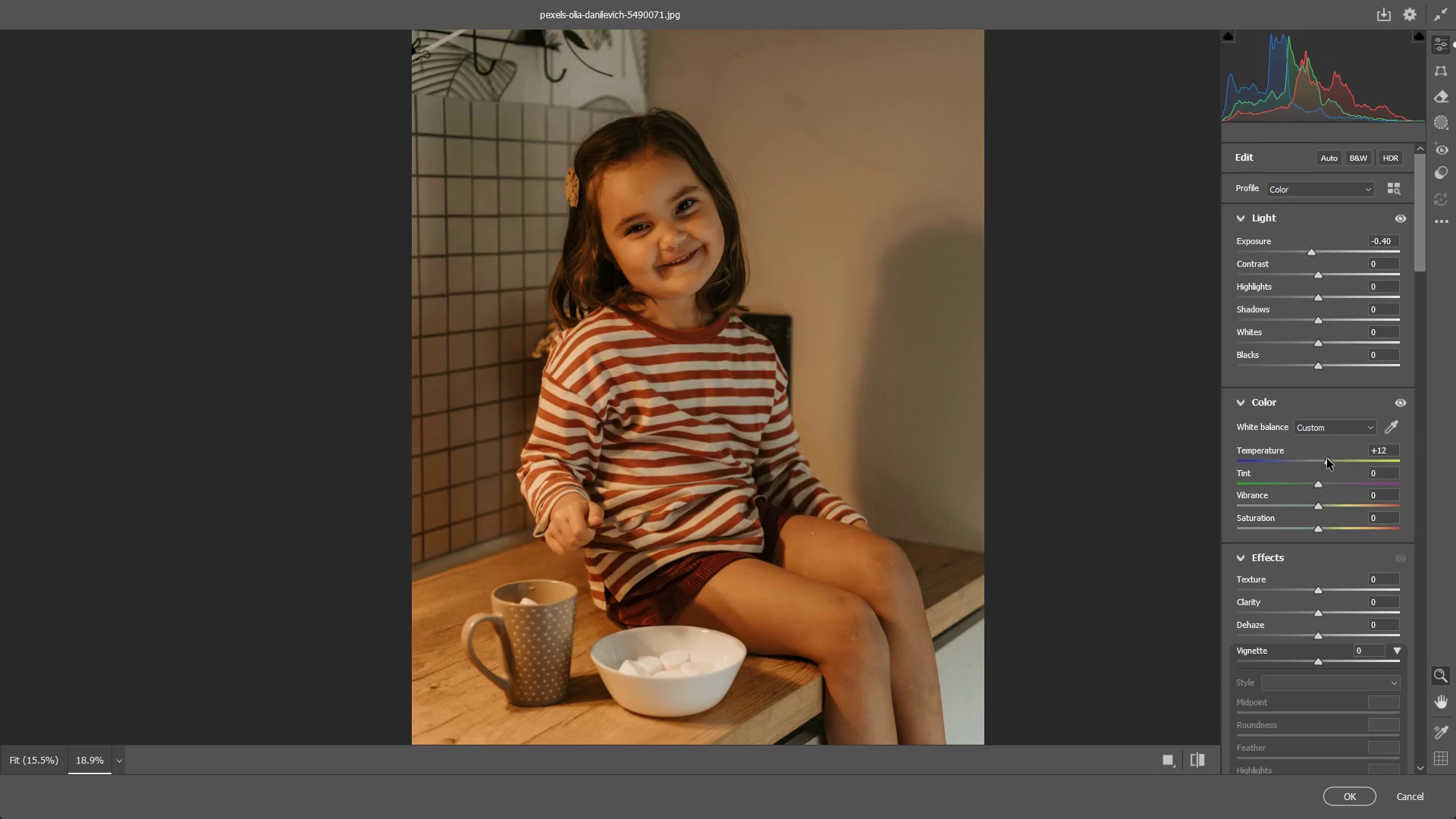 
left_click_drag(start_coordinate=[630, 268], to_coordinate=[609, 319])
 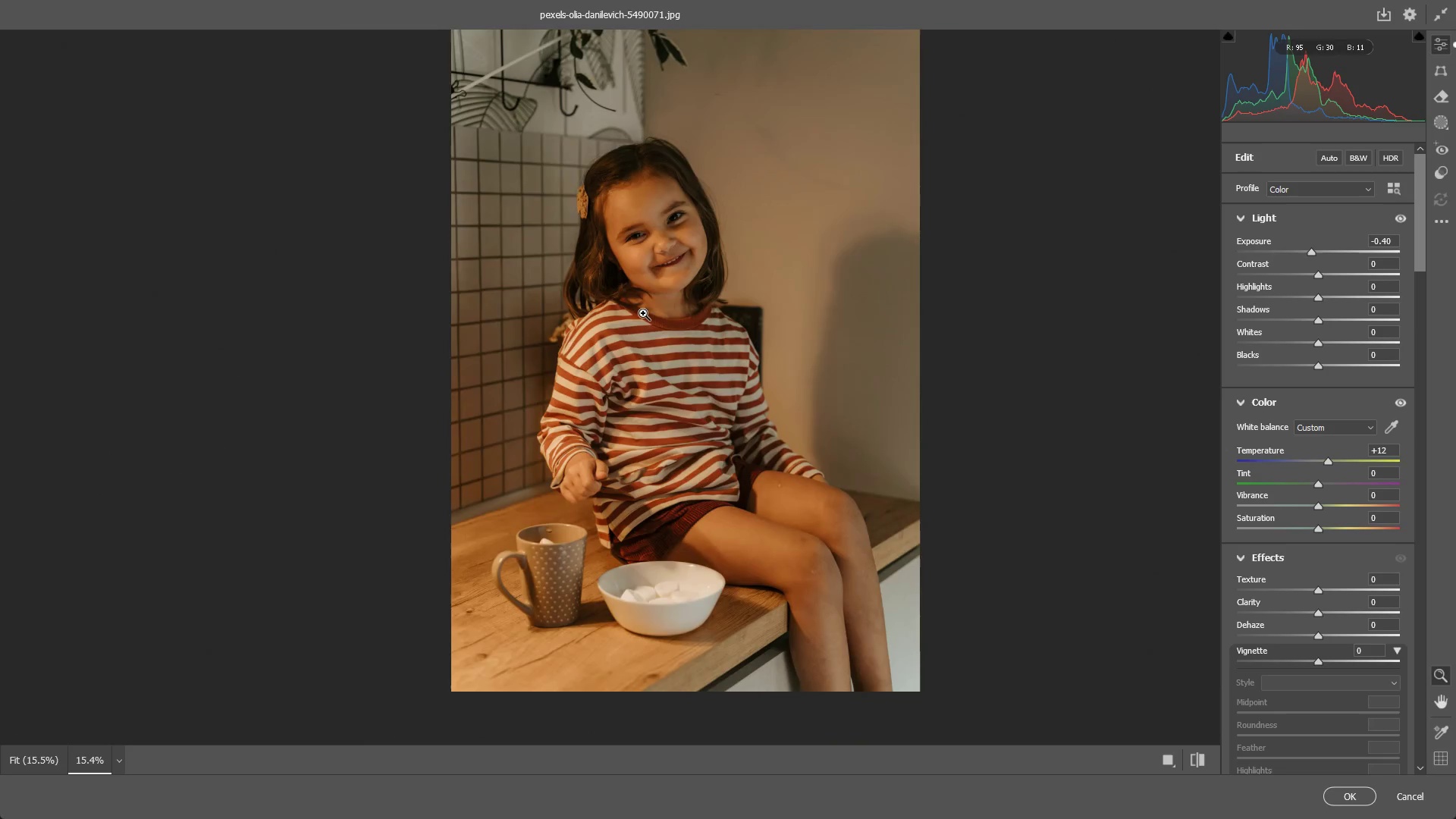 
hold_key(key=Space, duration=0.42)
 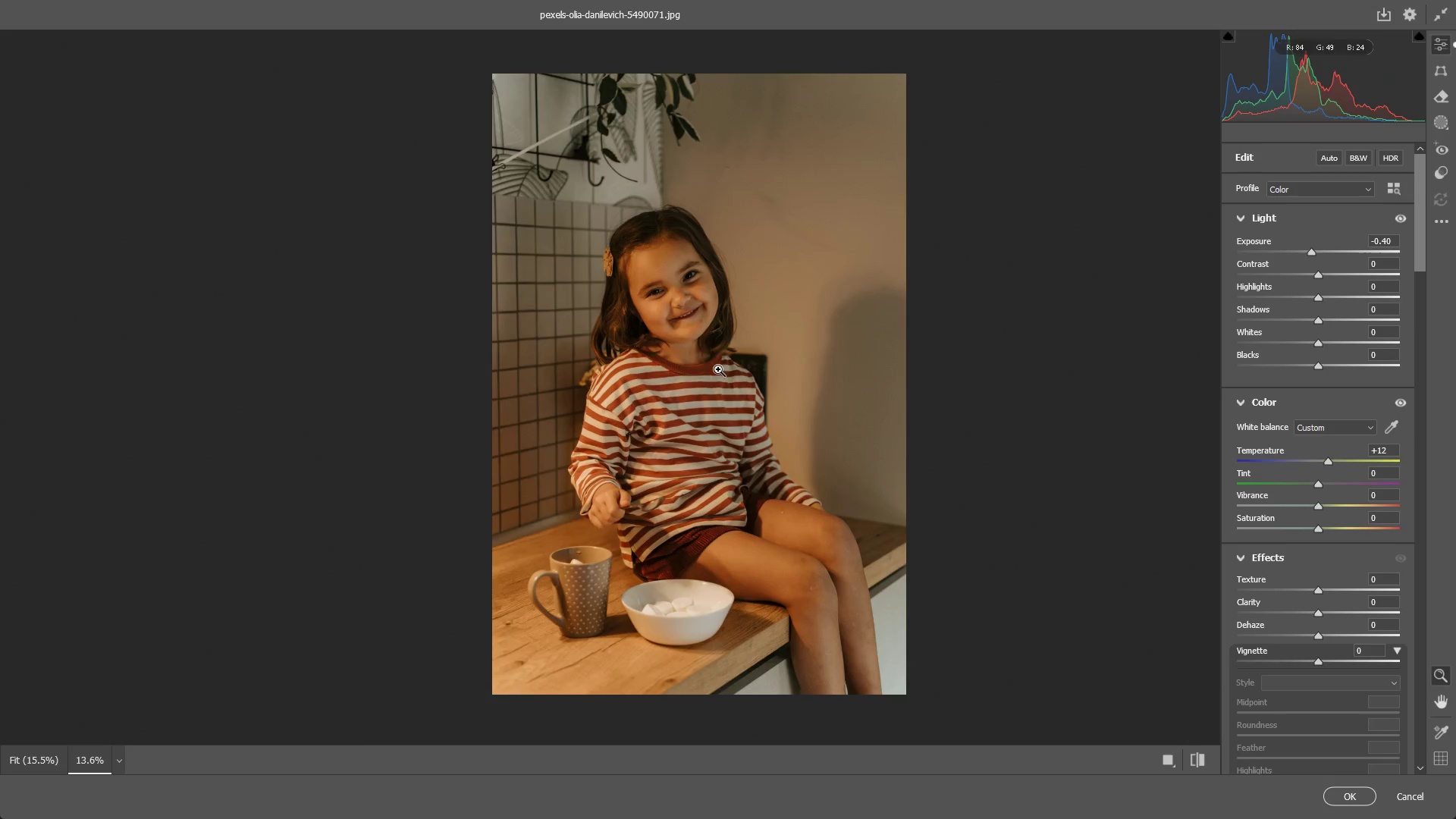 
left_click_drag(start_coordinate=[645, 312], to_coordinate=[655, 361])
 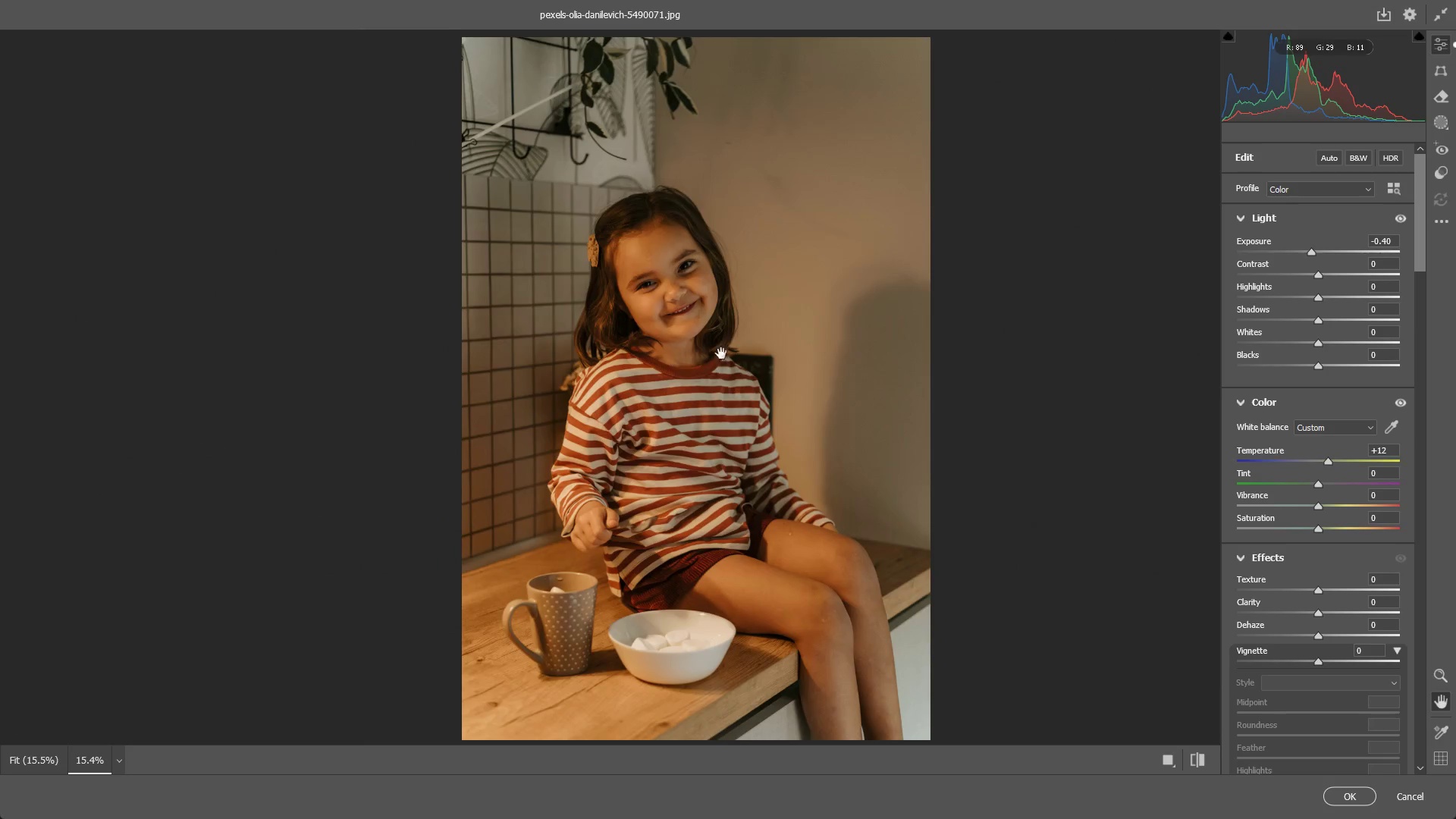 
left_click_drag(start_coordinate=[722, 353], to_coordinate=[708, 353])
 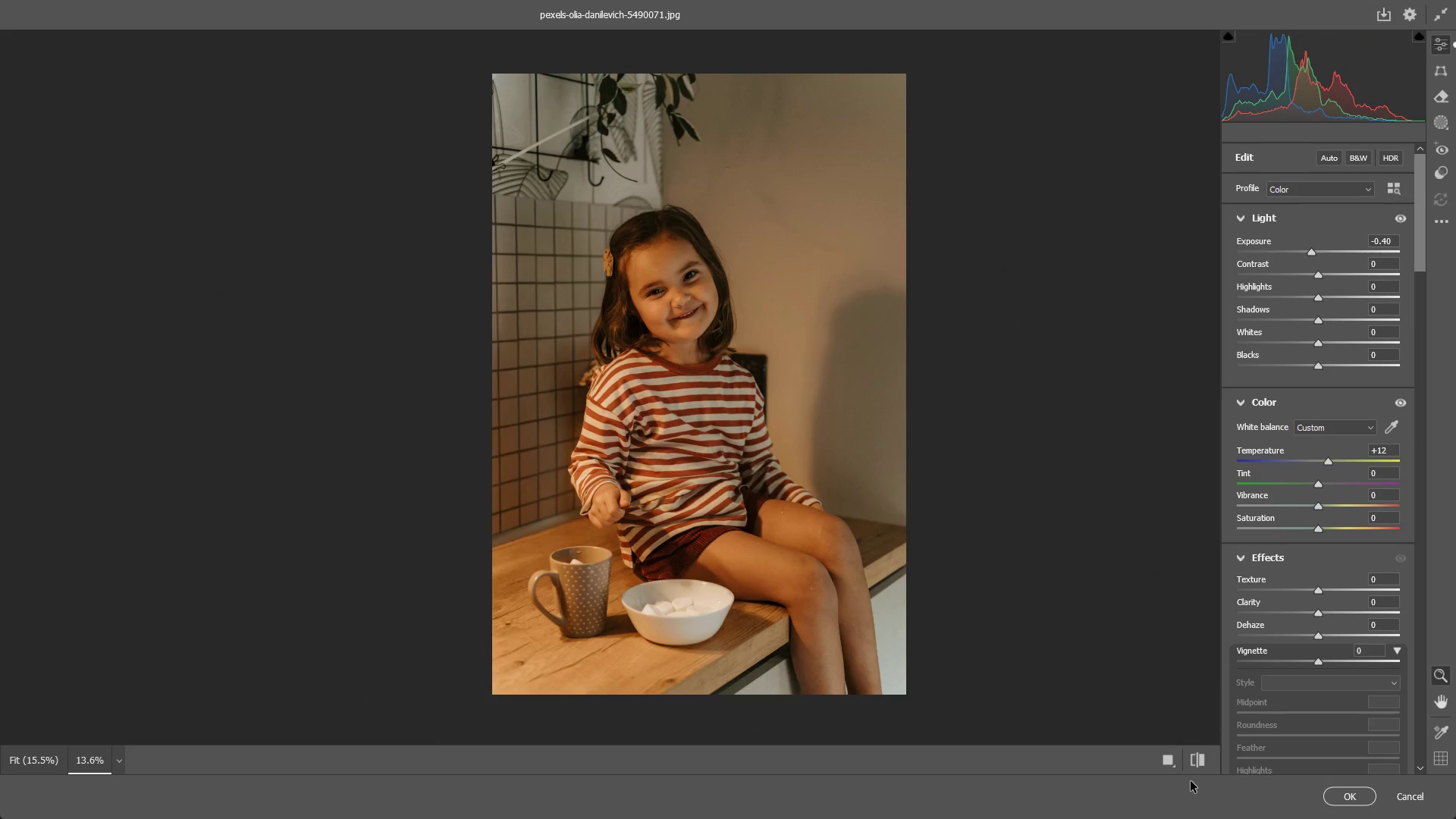 
double_click([1193, 759])
 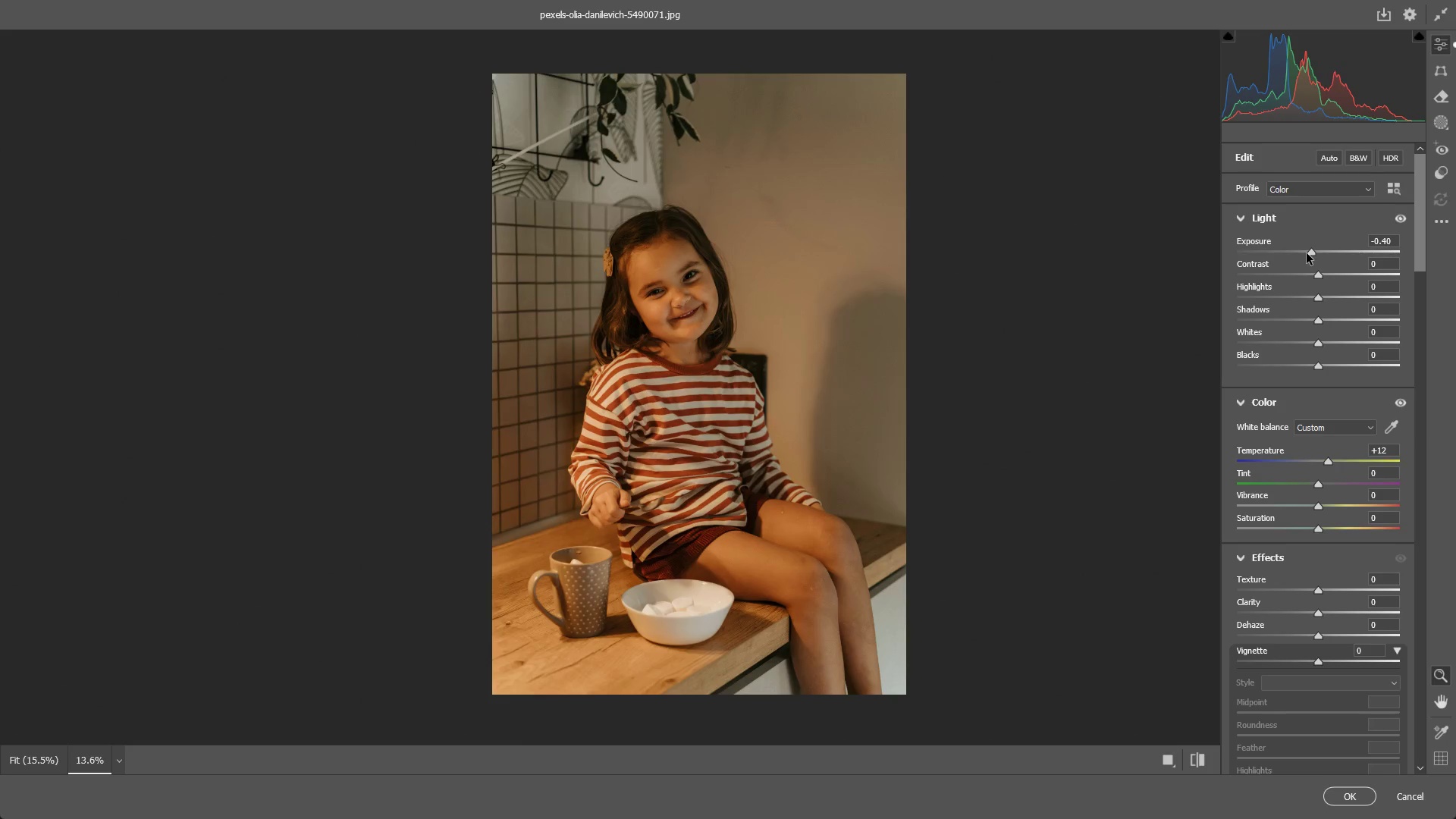 
left_click_drag(start_coordinate=[1315, 250], to_coordinate=[1293, 243])
 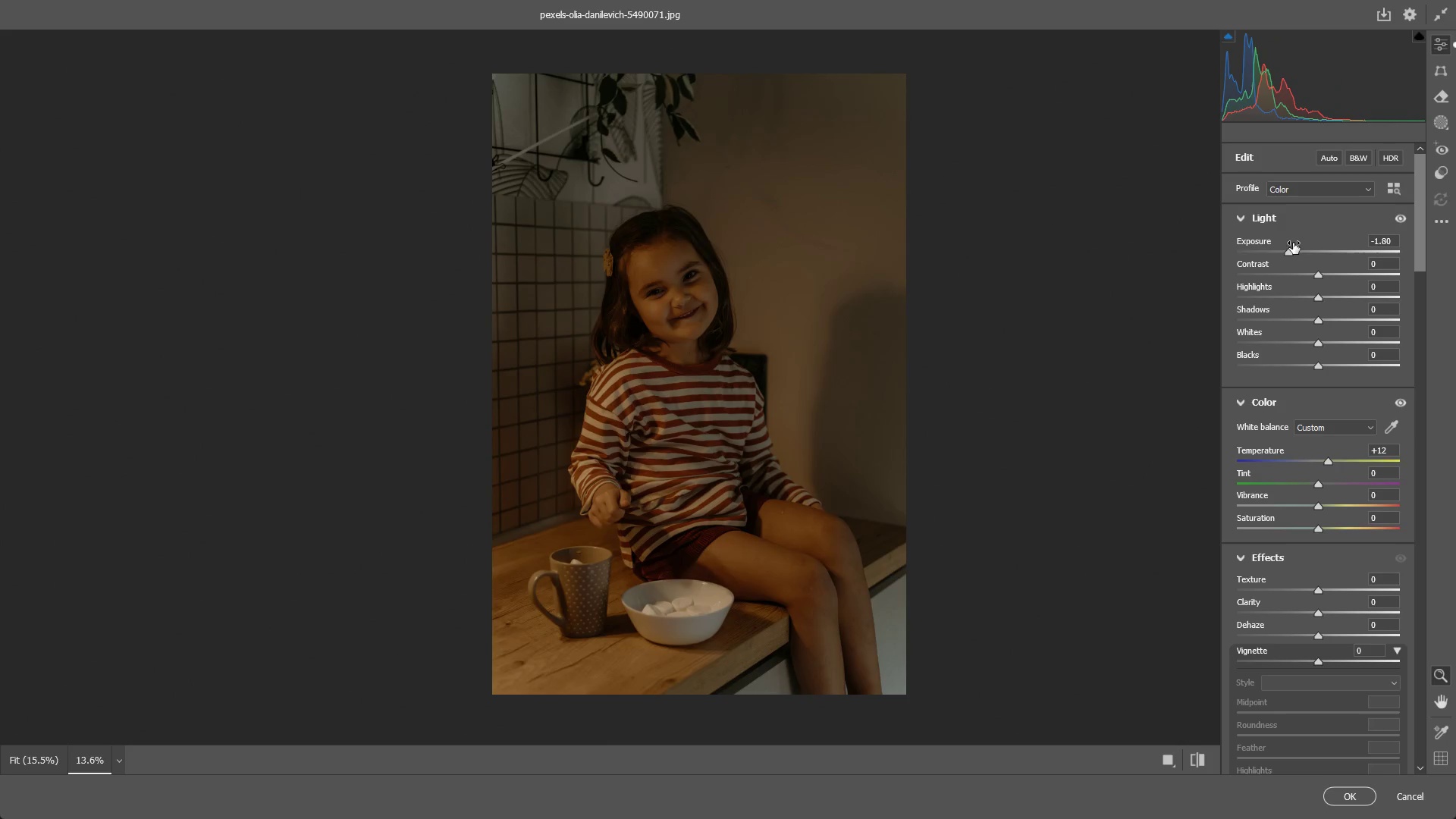 
key(Control+ControlLeft)
 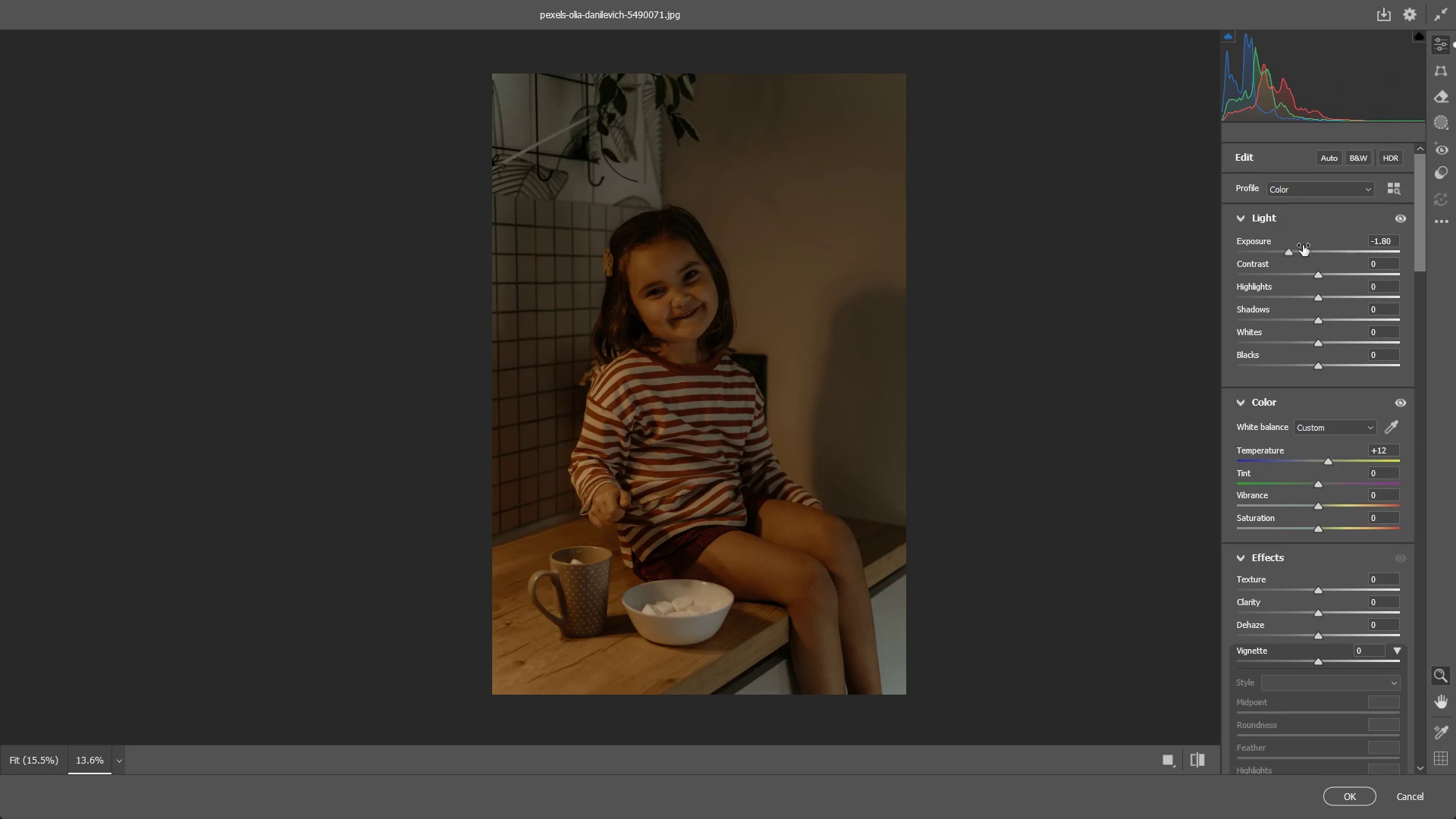 
key(Control+Z)
 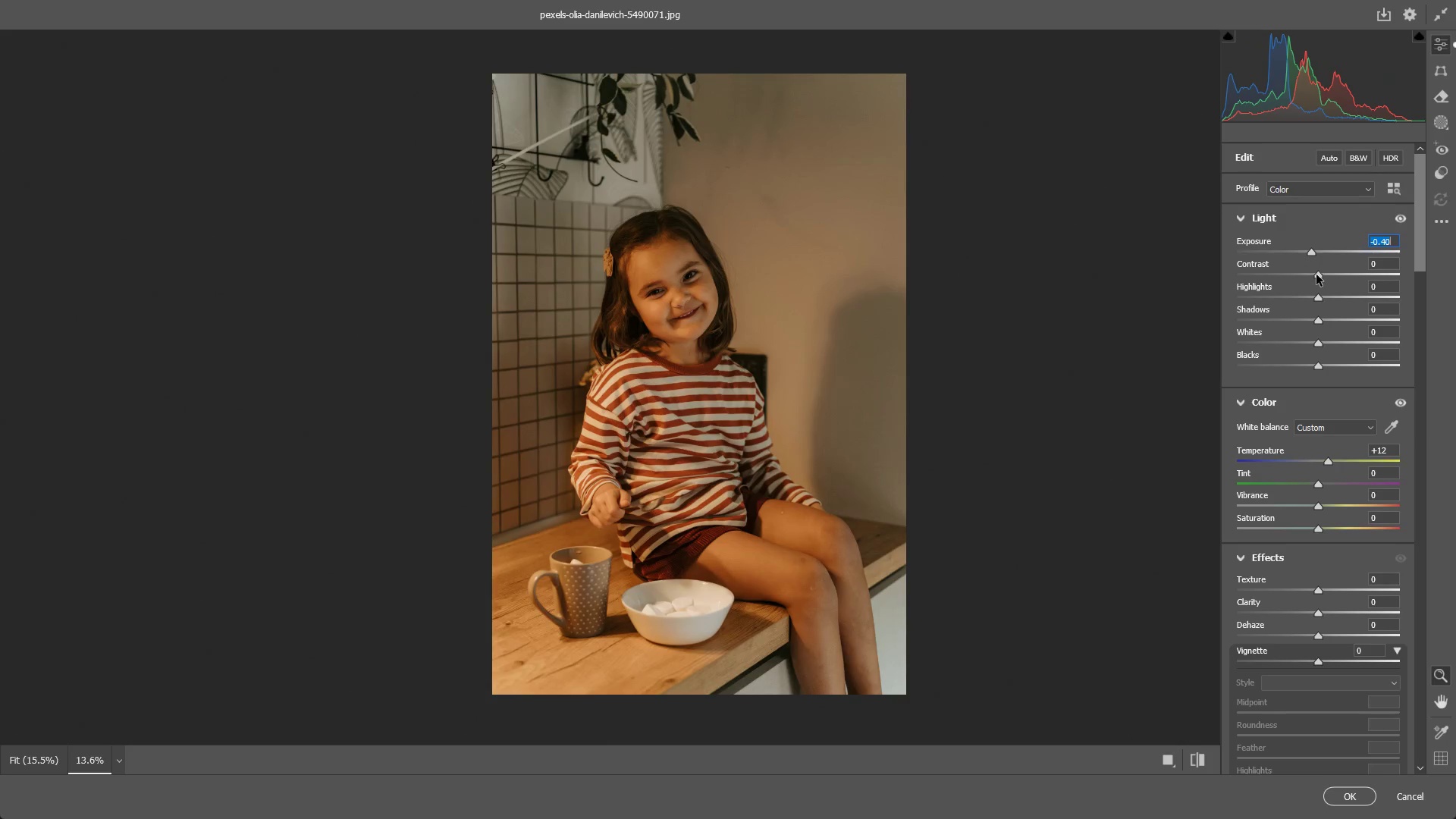 
left_click_drag(start_coordinate=[1316, 275], to_coordinate=[1332, 273])
 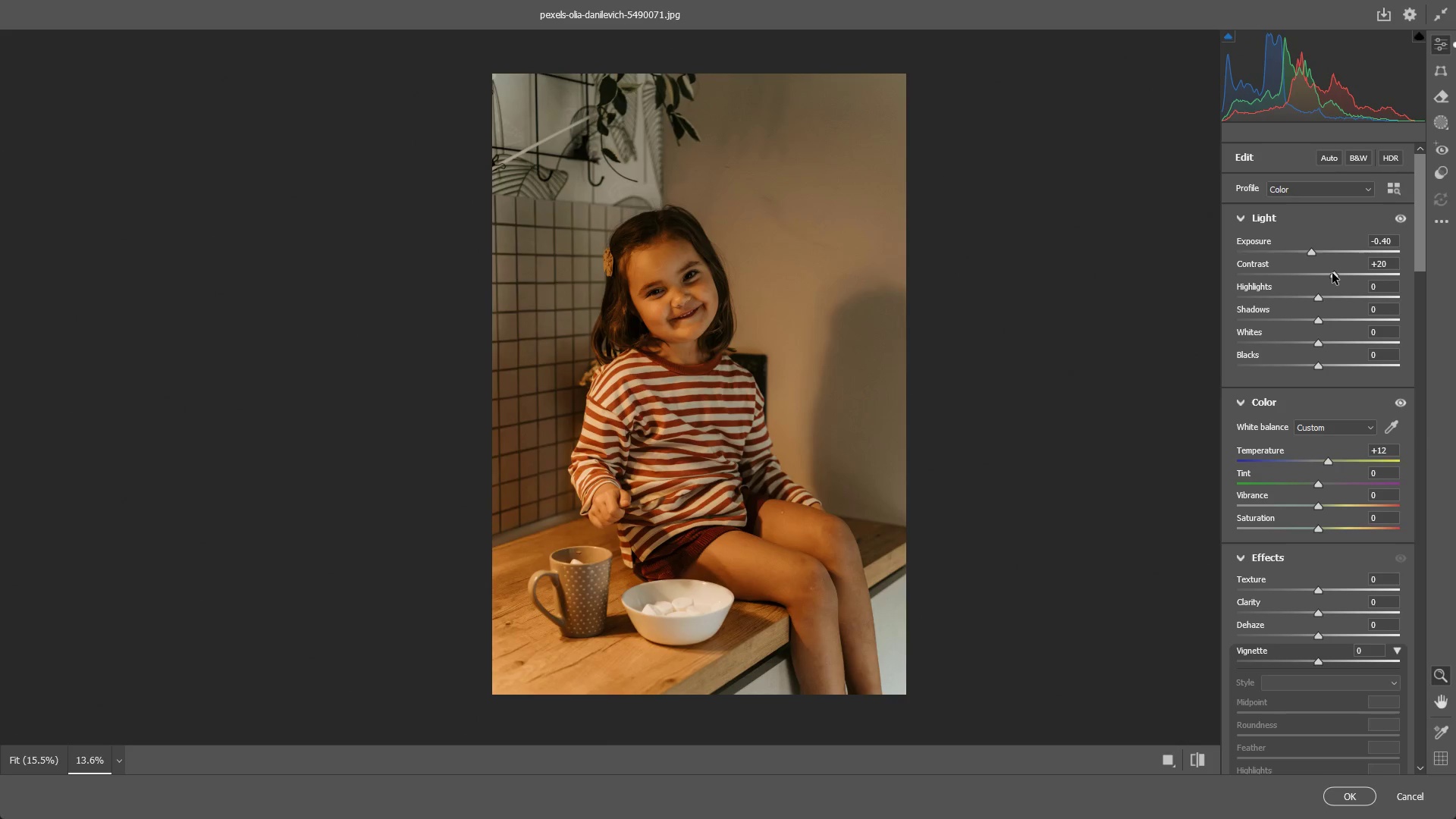 
key(Control+ControlLeft)
 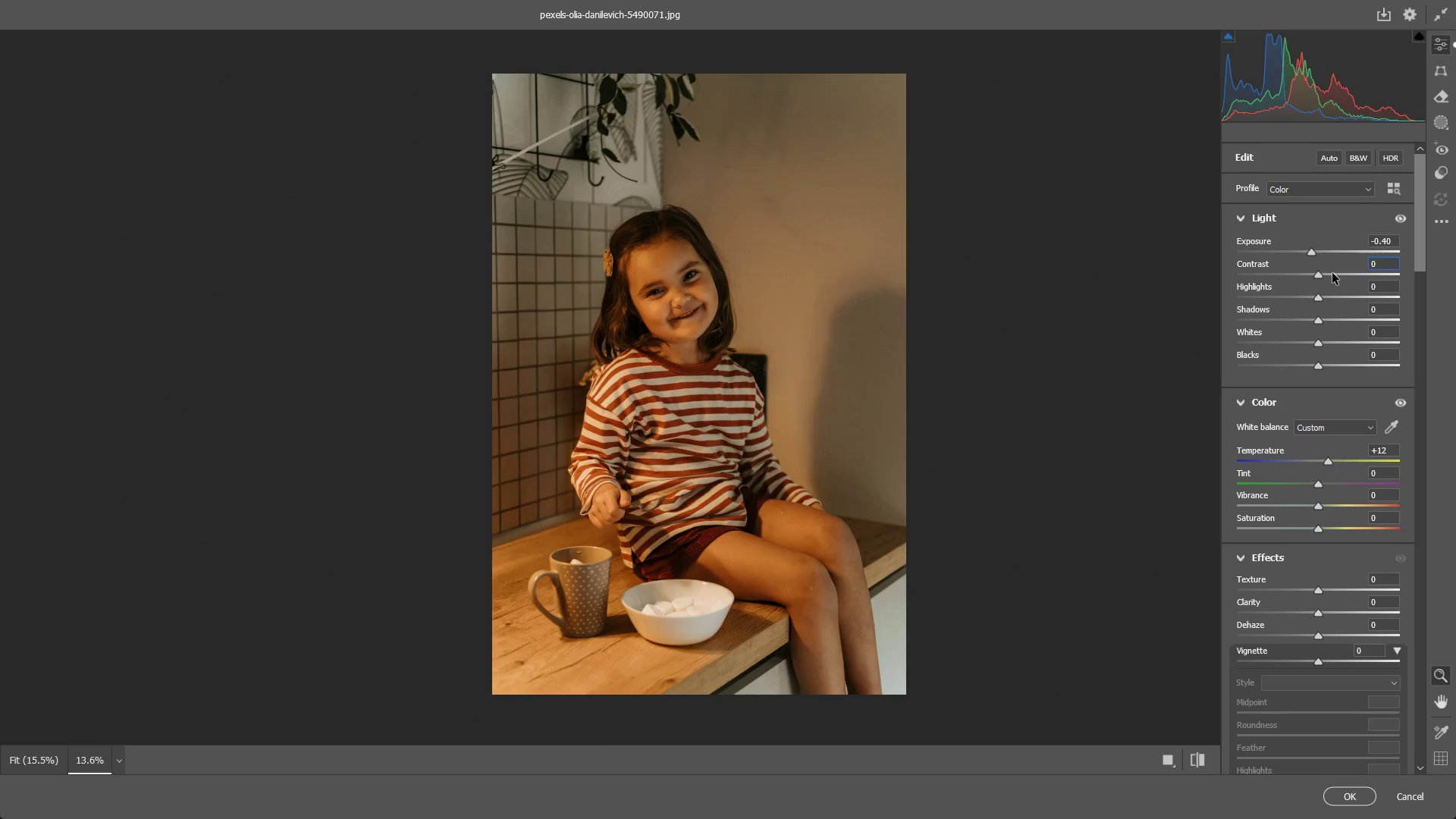 
key(Control+Z)
 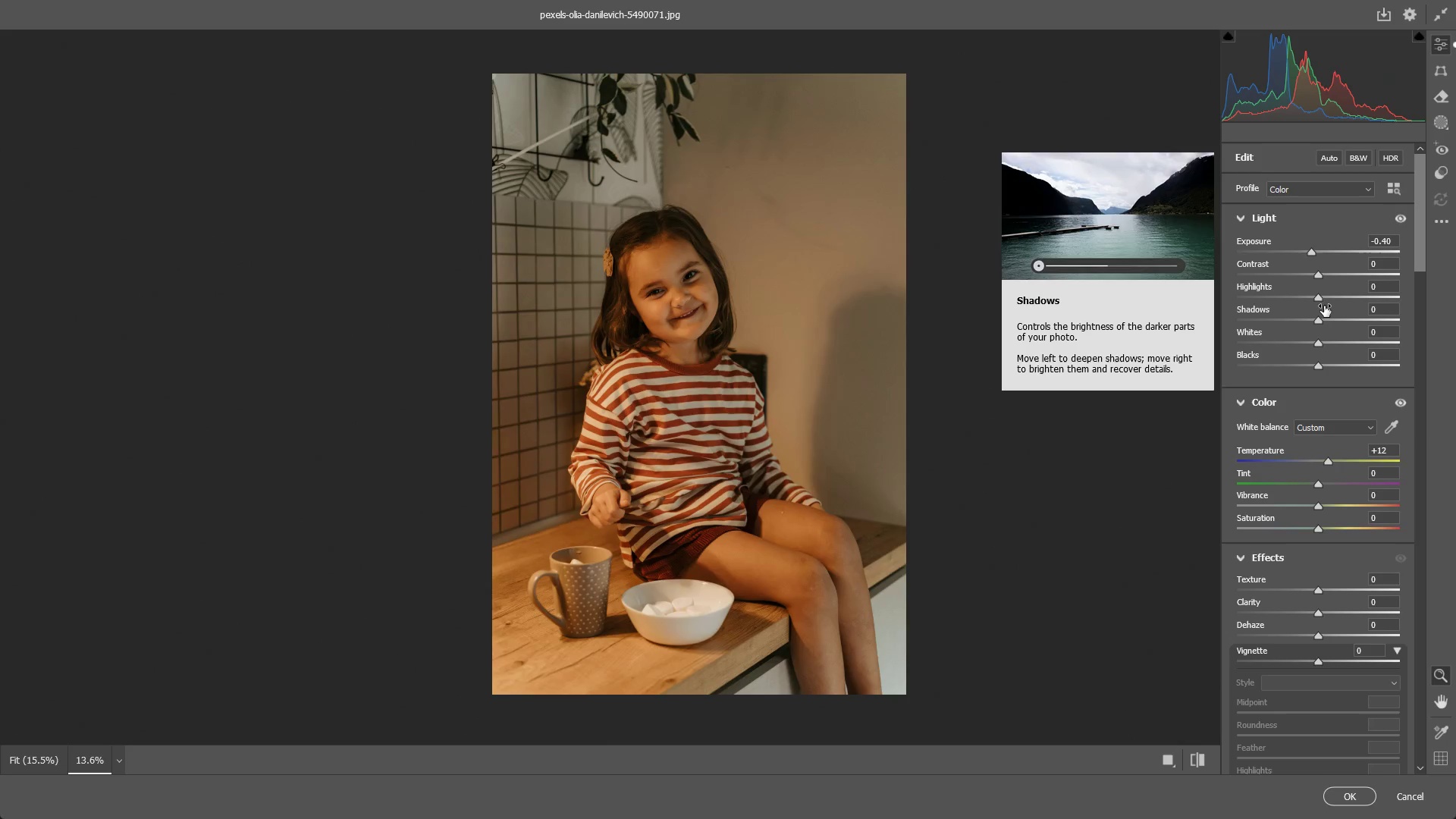 
wait(12.92)
 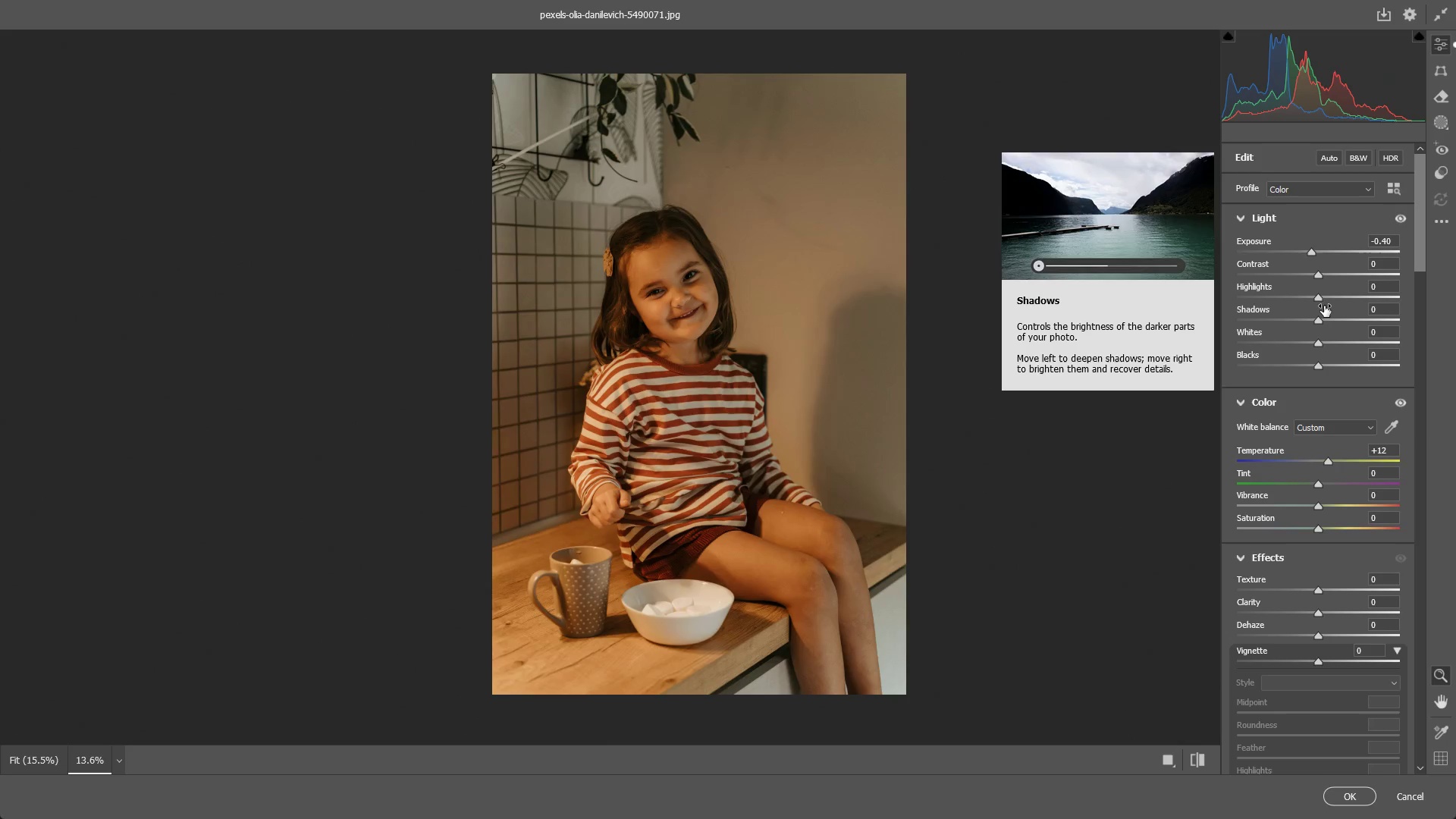 
left_click_drag(start_coordinate=[673, 277], to_coordinate=[680, 279])
 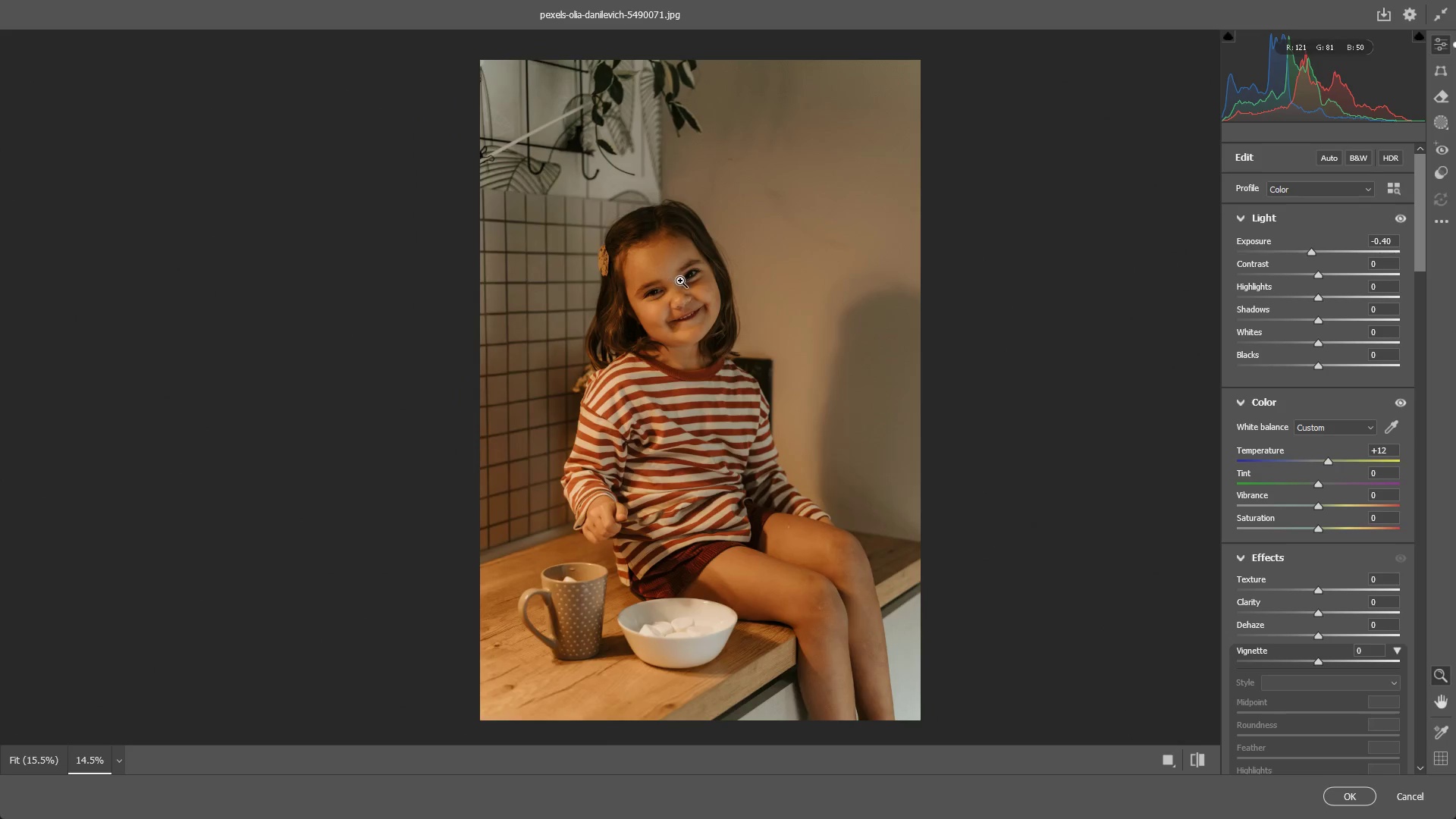 
left_click_drag(start_coordinate=[680, 281], to_coordinate=[752, 281])
 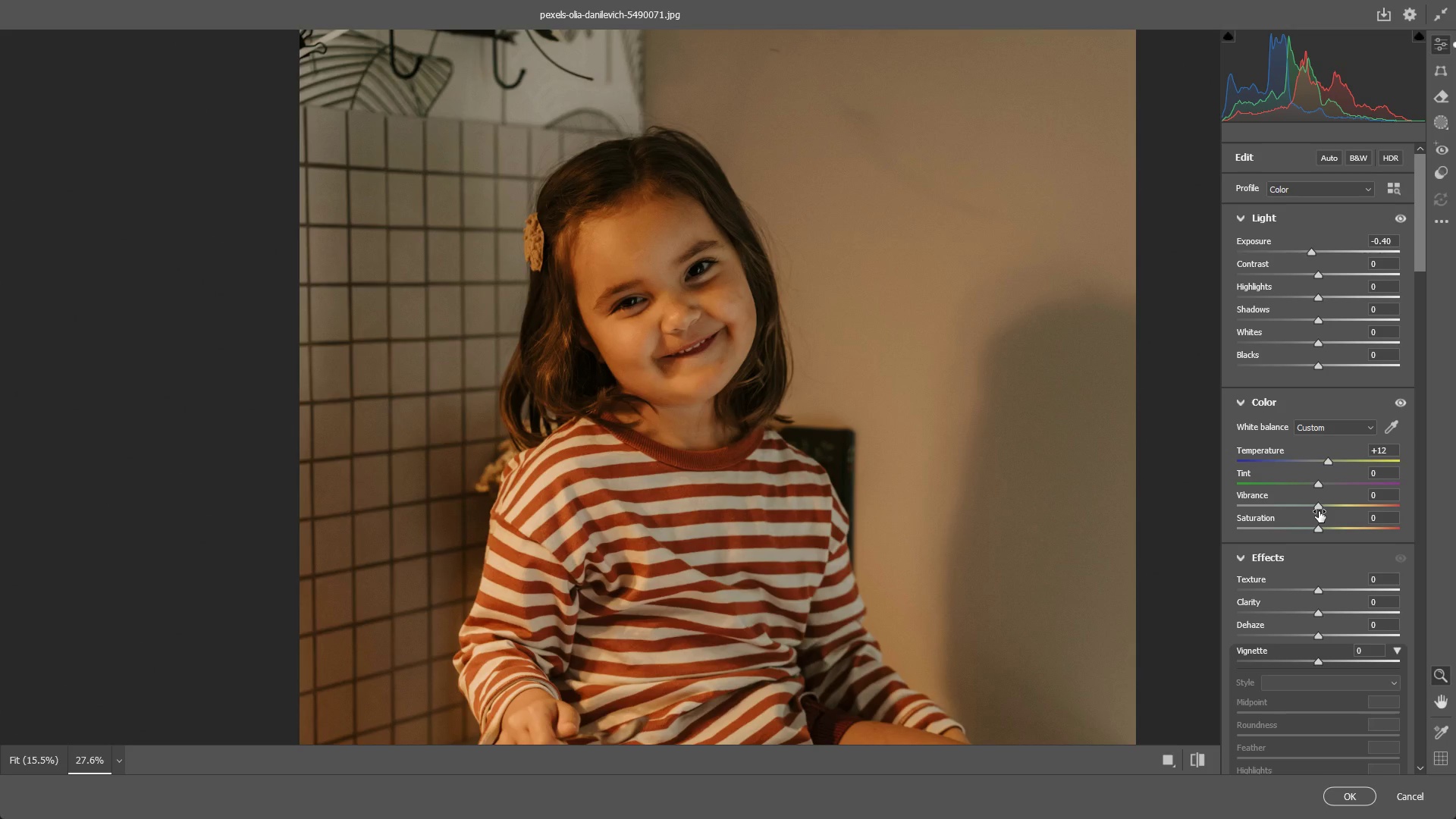 
left_click_drag(start_coordinate=[1319, 506], to_coordinate=[1323, 504])
 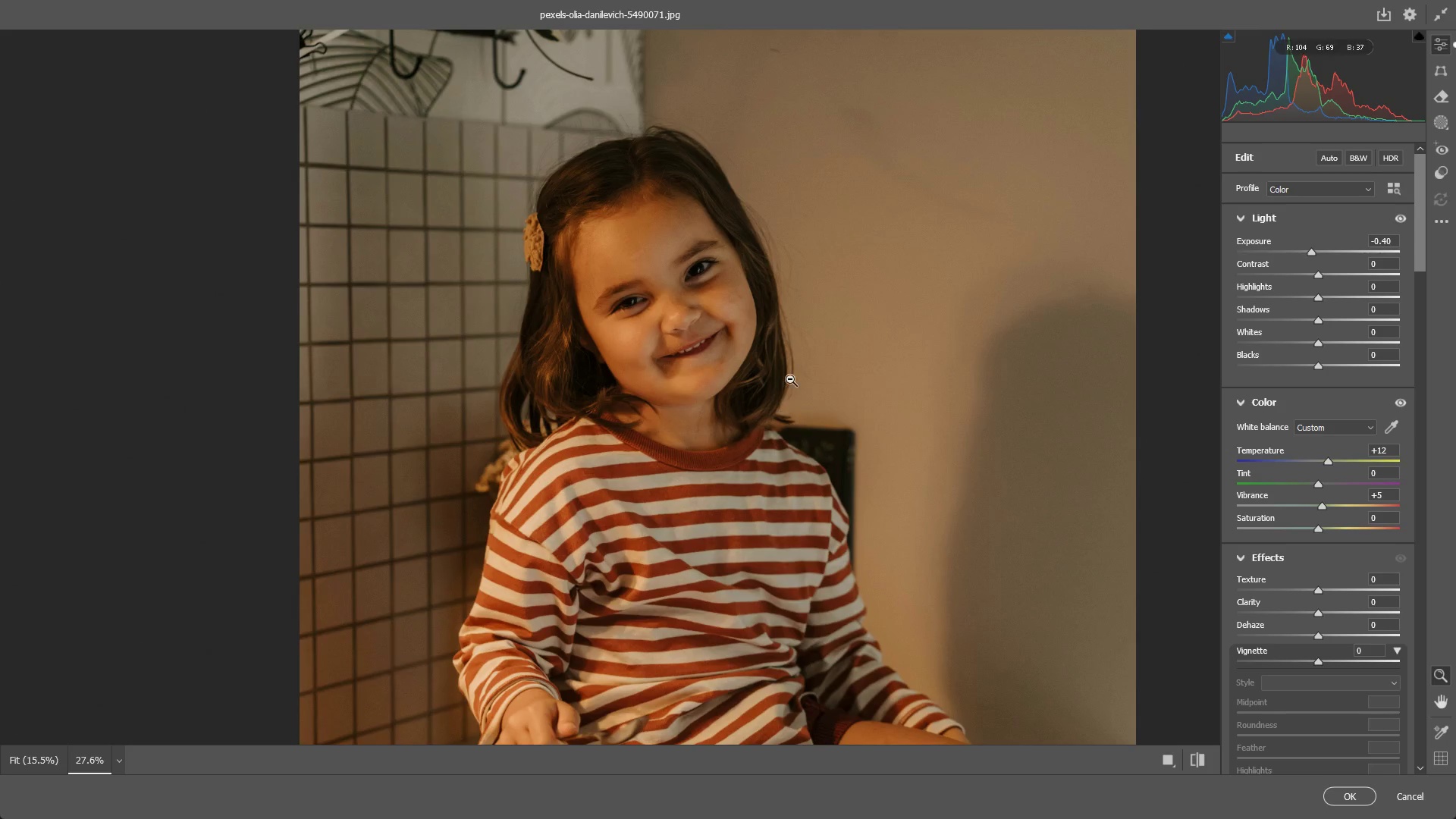 
left_click_drag(start_coordinate=[791, 374], to_coordinate=[770, 378])
 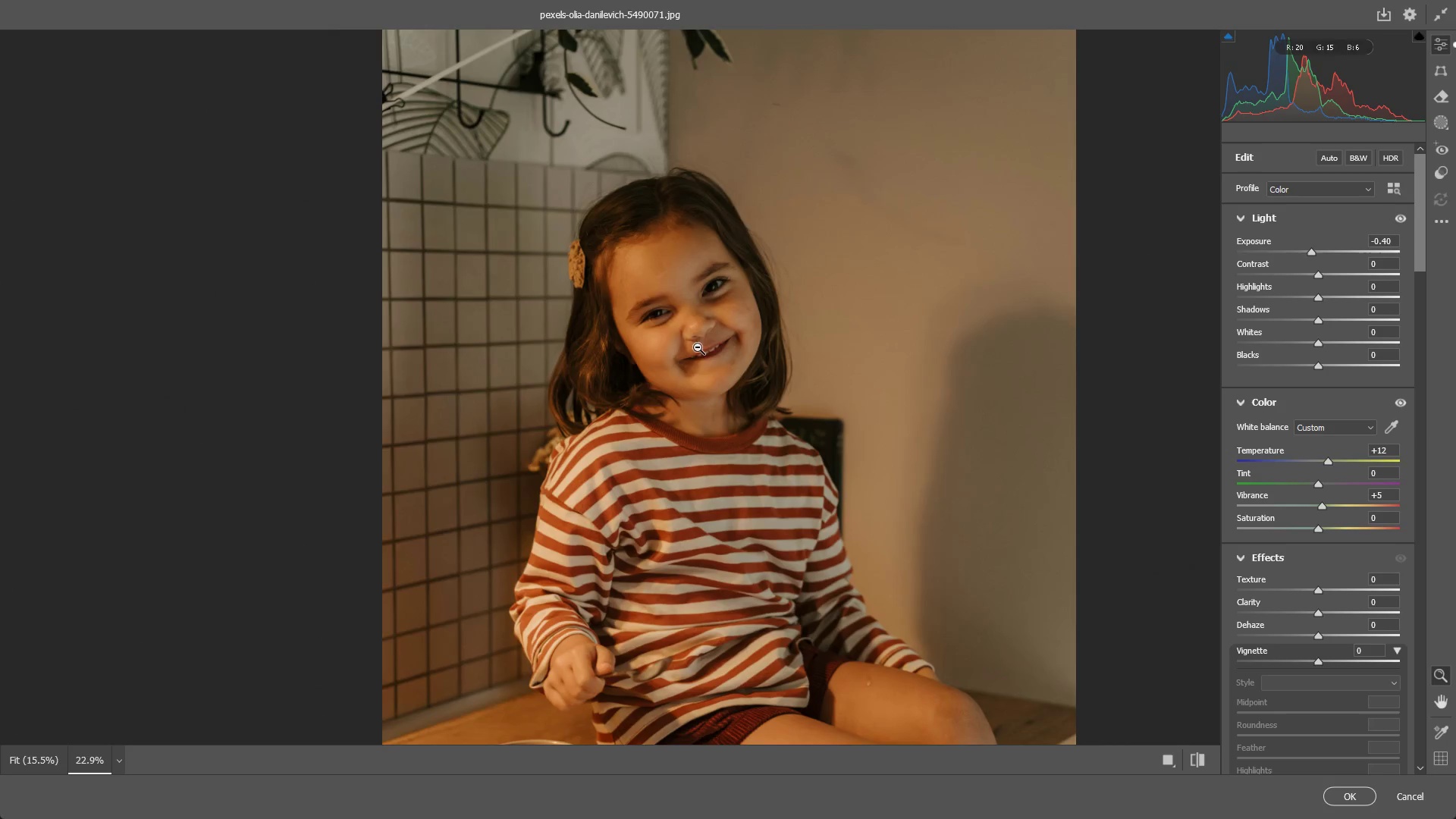 
left_click_drag(start_coordinate=[686, 338], to_coordinate=[699, 337])
 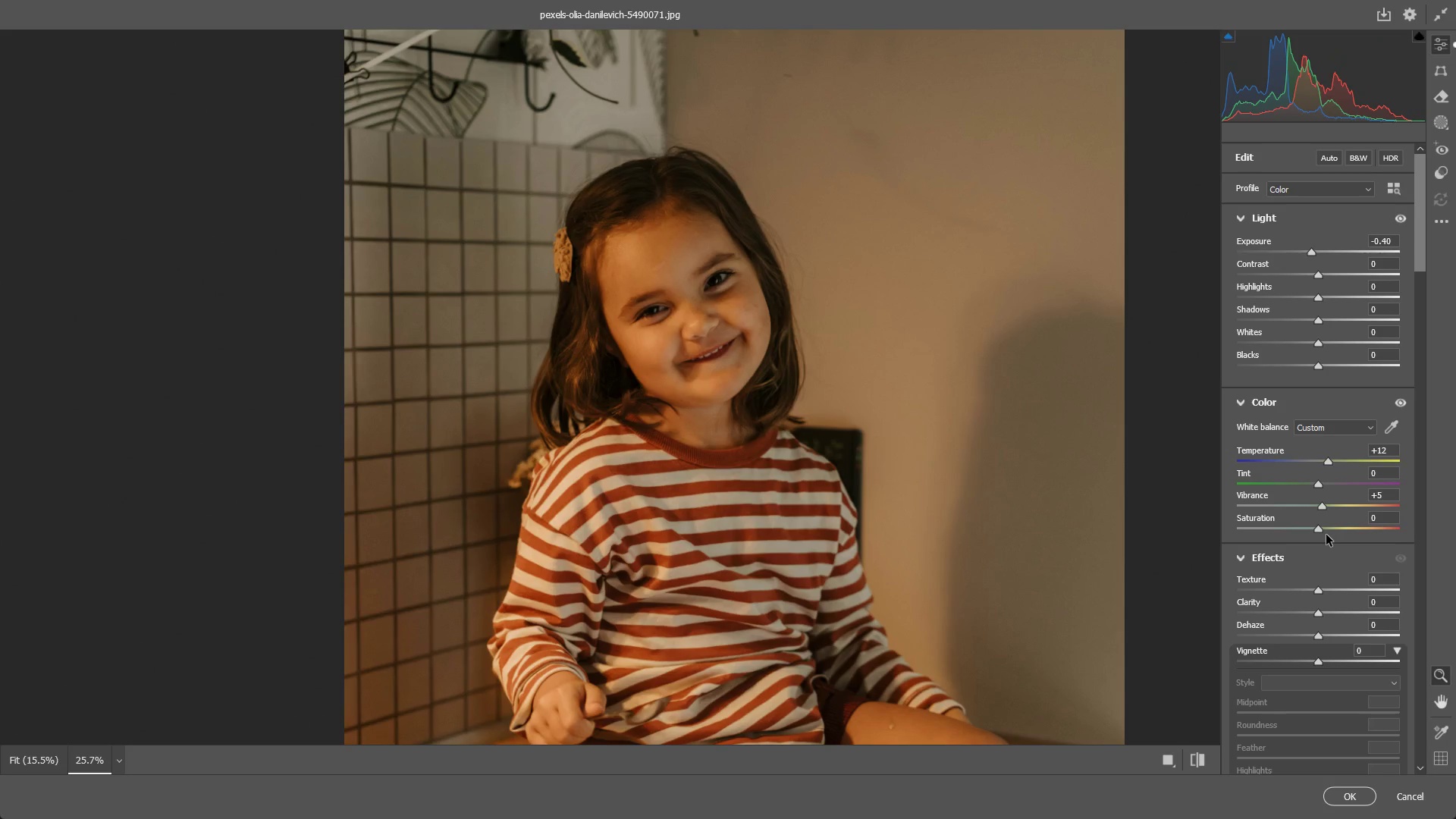 
left_click_drag(start_coordinate=[1318, 527], to_coordinate=[1327, 523])
 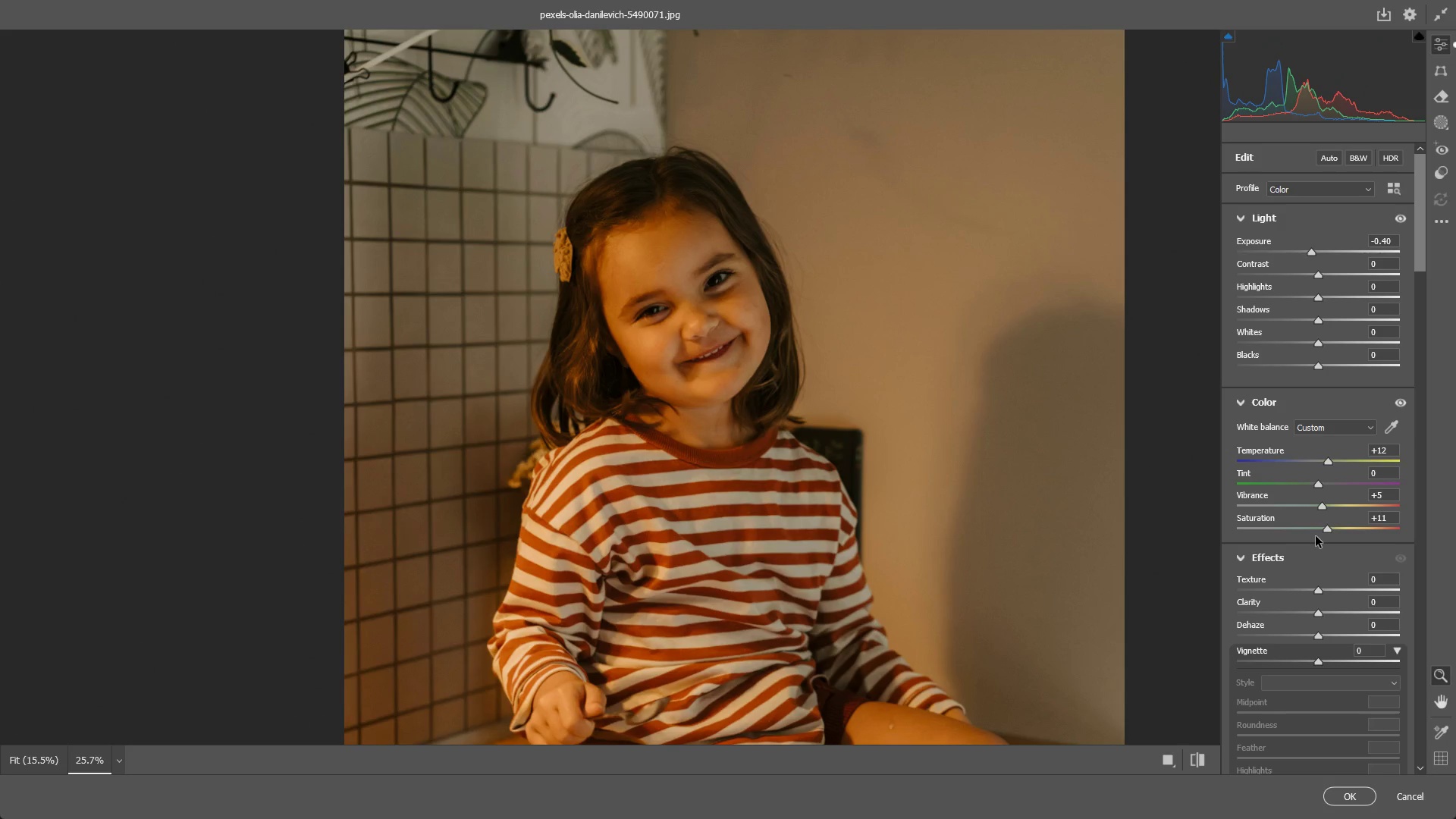 
wait(5.97)
 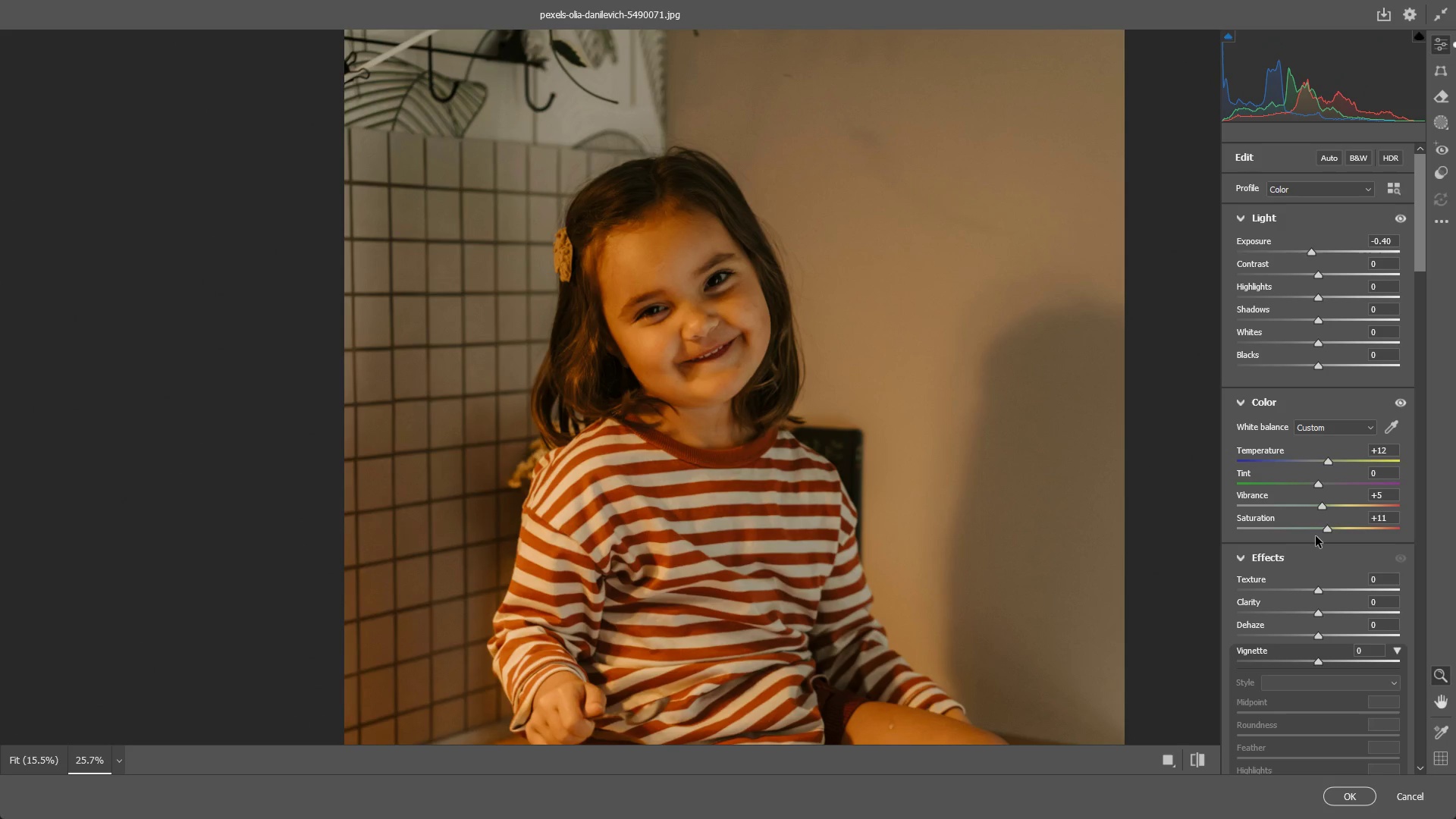 
key(Alt+AltLeft)
 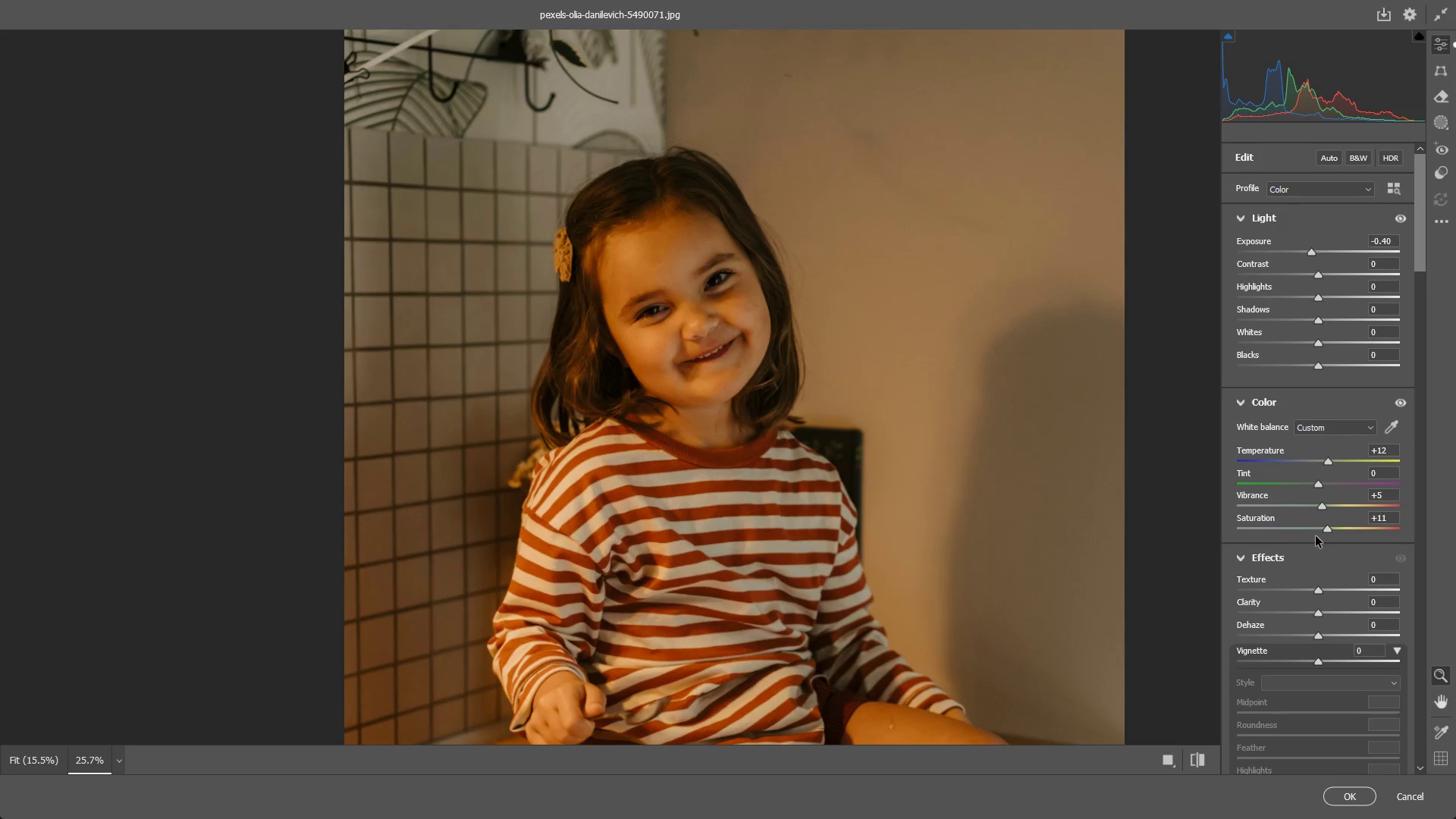 
key(Alt+Tab)